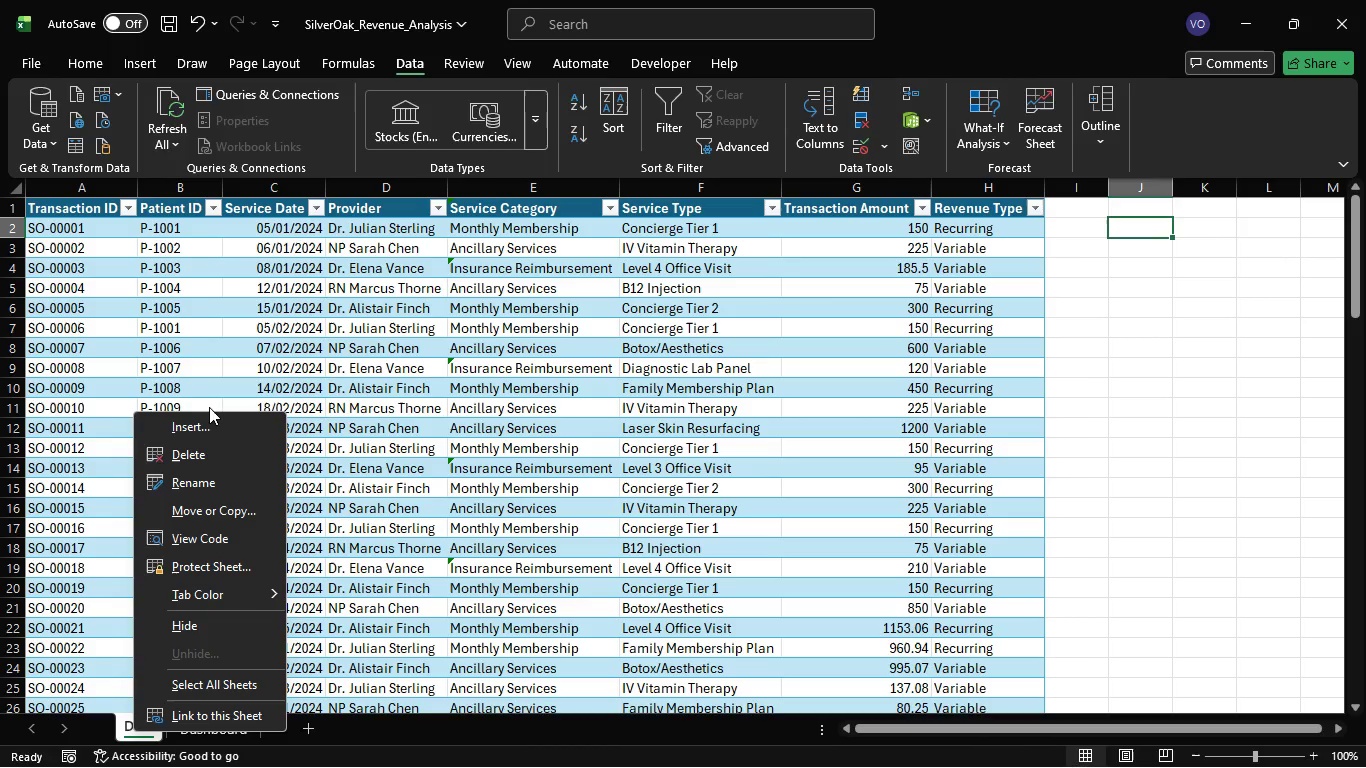 
left_click([211, 418])
 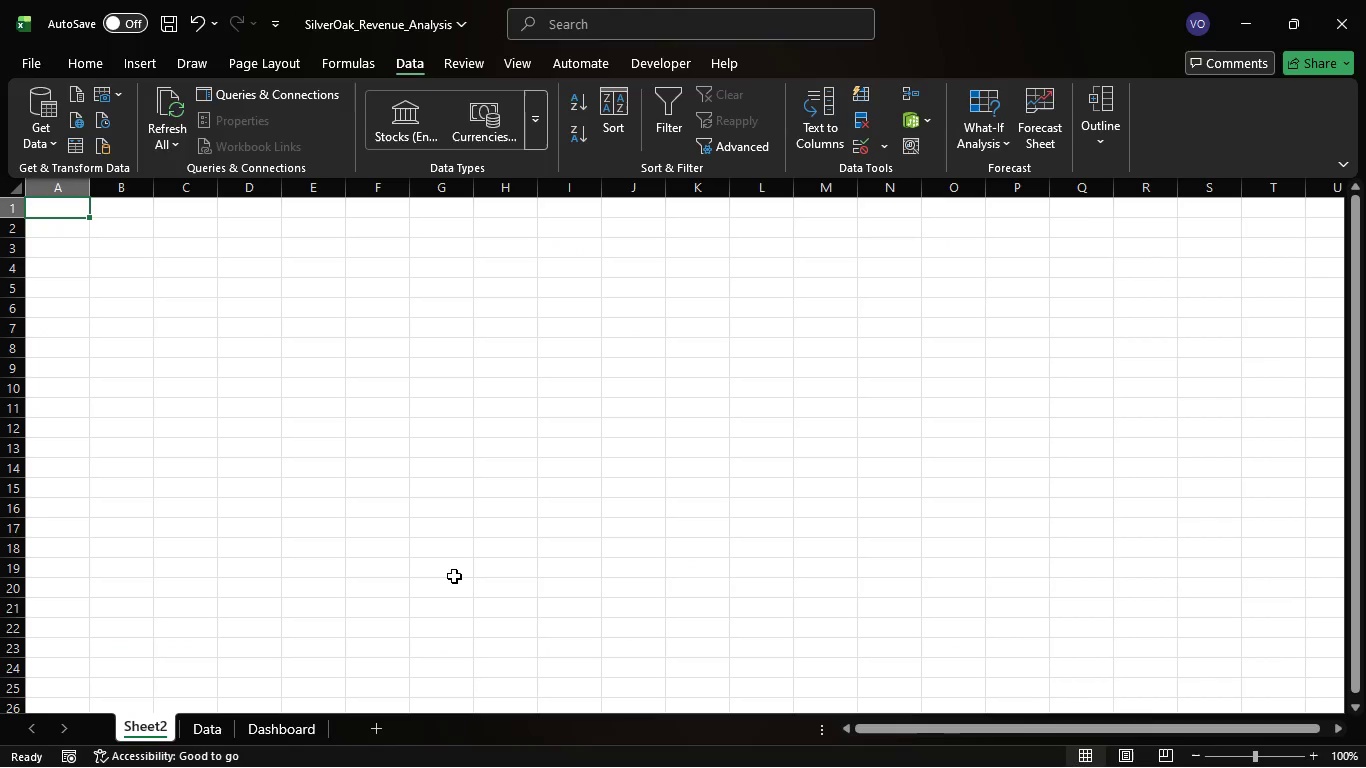 
wait(6.98)
 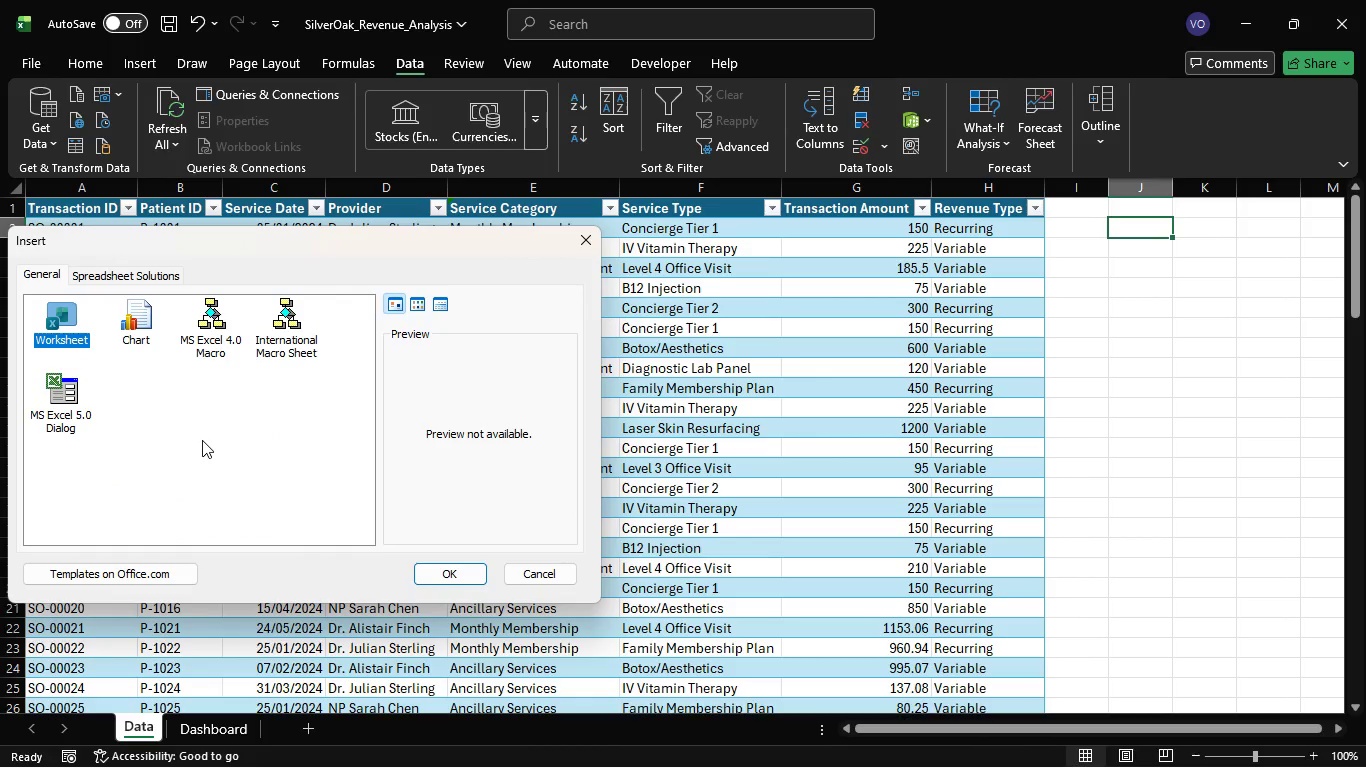 
left_click_drag(start_coordinate=[152, 737], to_coordinate=[225, 742])
 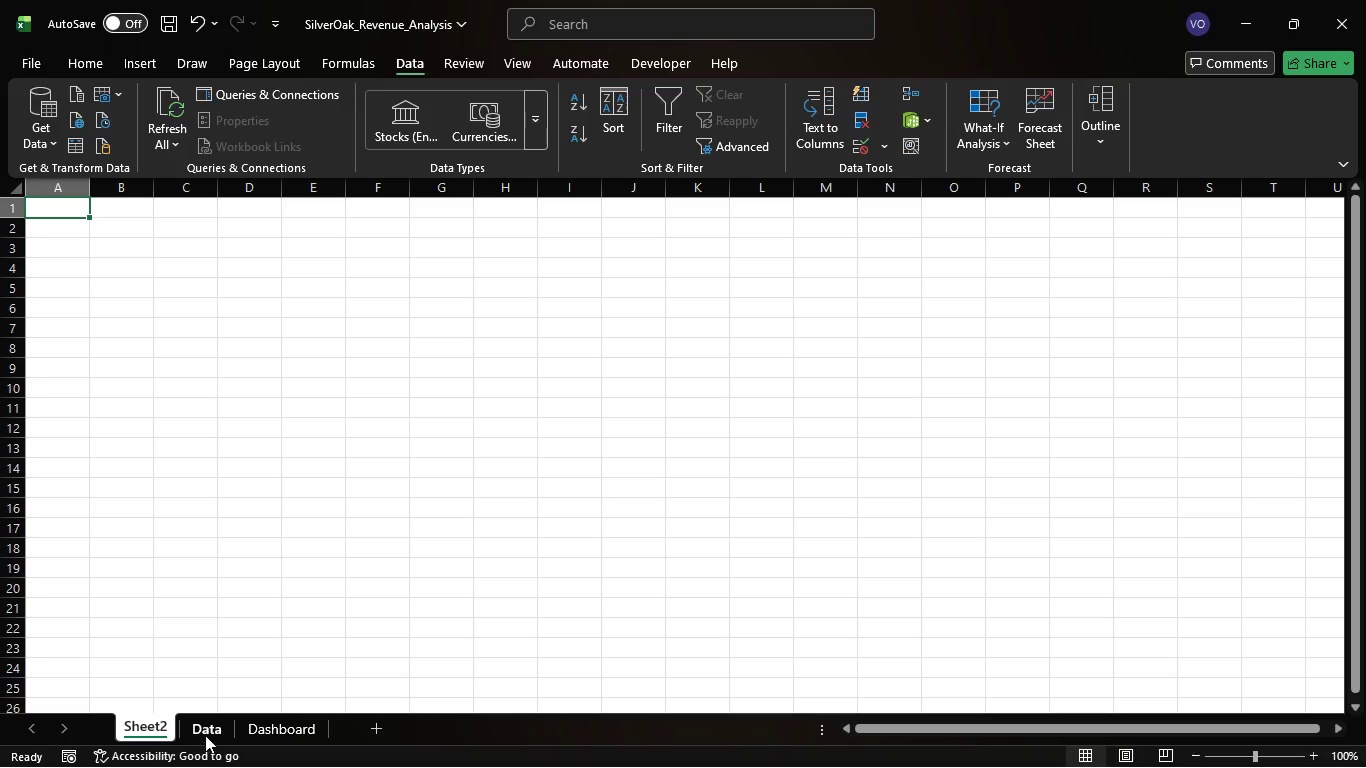 
left_click_drag(start_coordinate=[205, 735], to_coordinate=[124, 721])
 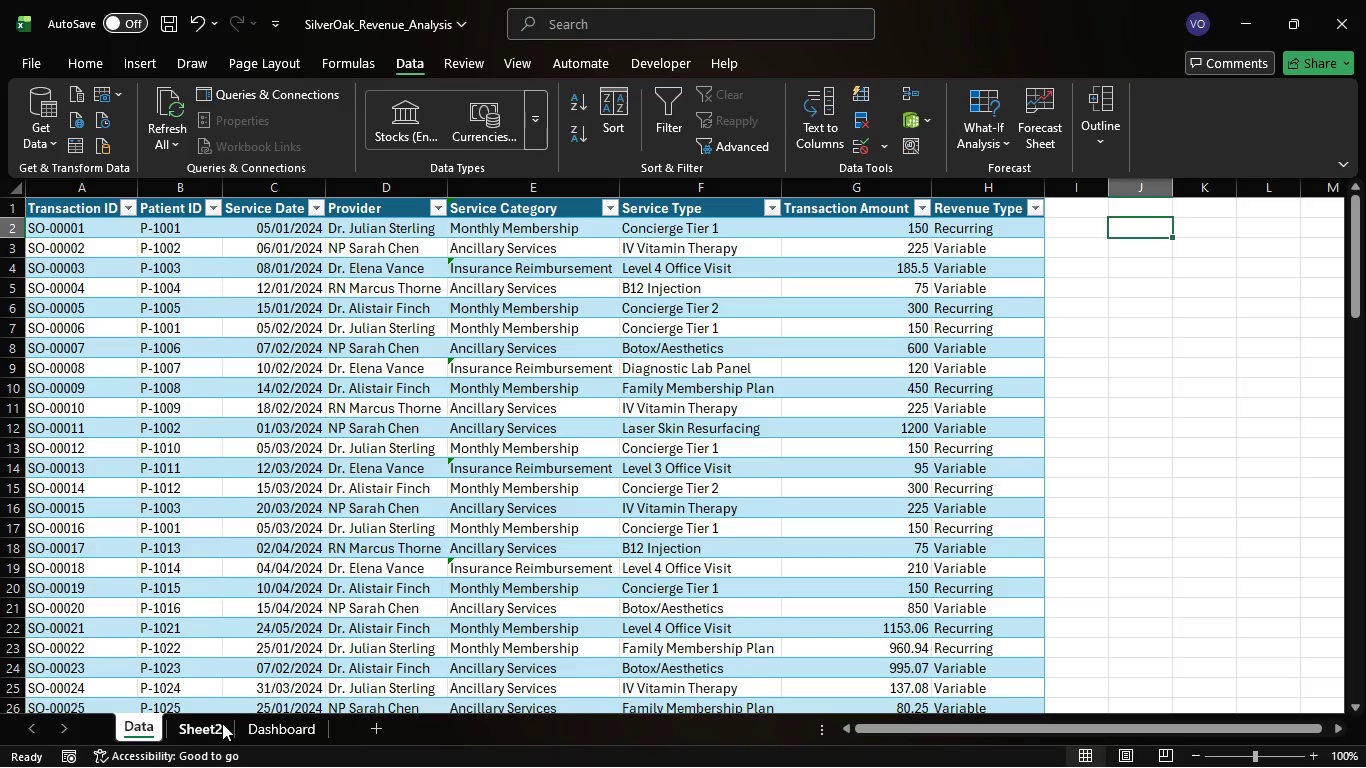 
left_click([208, 730])
 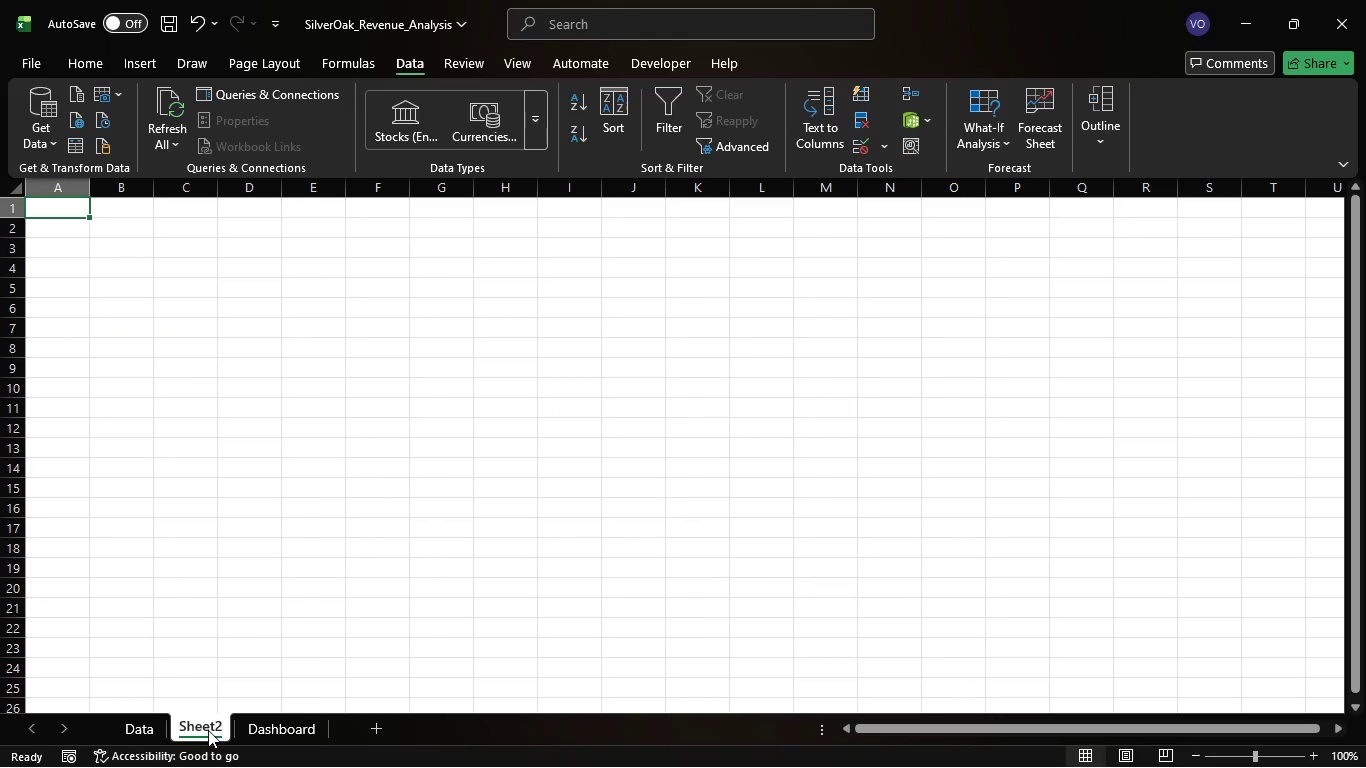 
wait(5.14)
 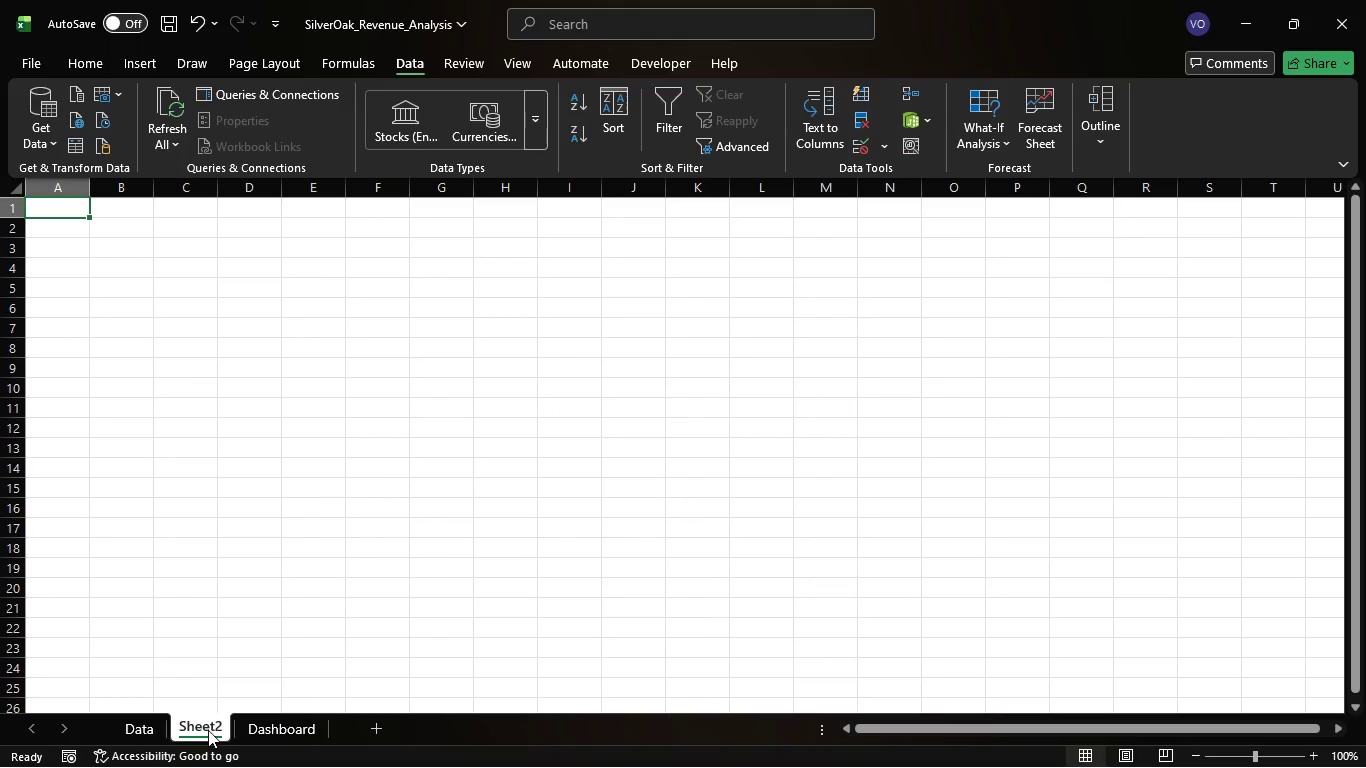 
left_click([208, 730])
 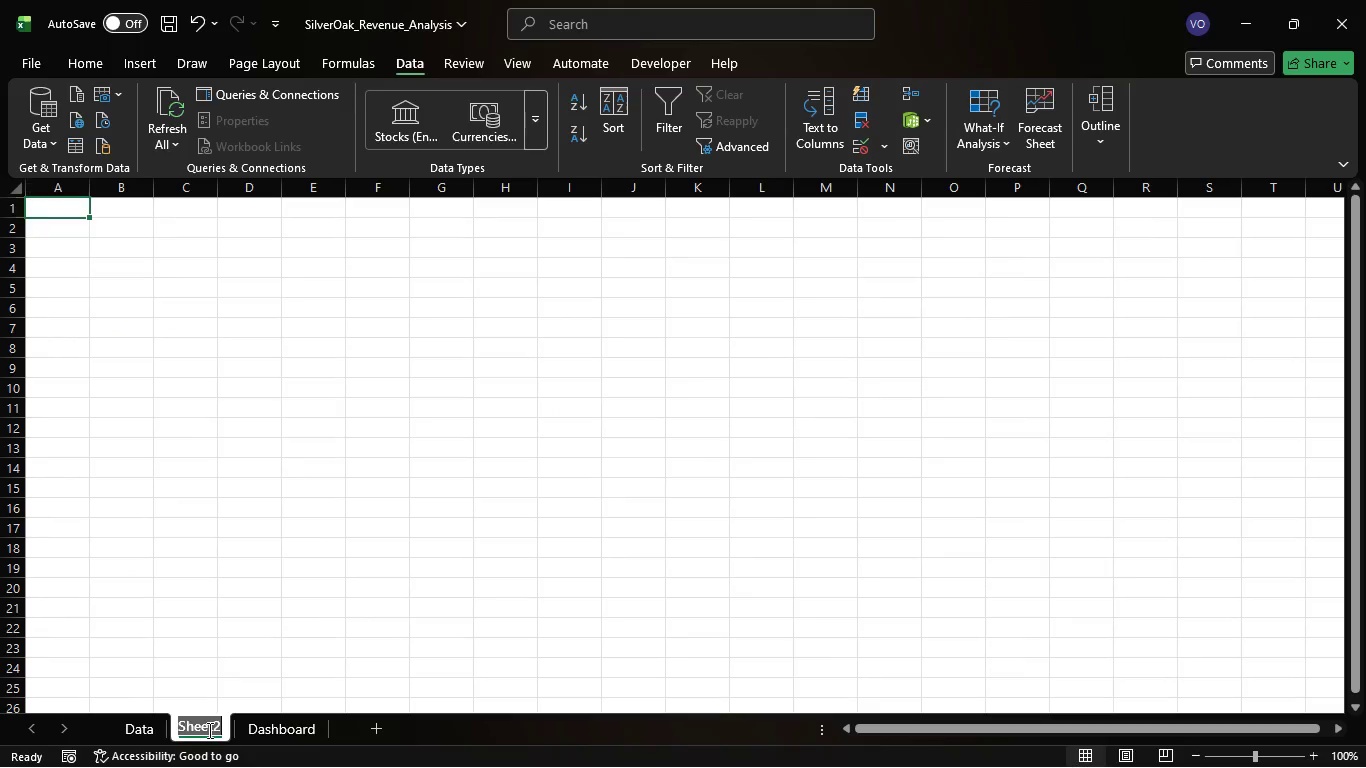 
left_click_drag(start_coordinate=[208, 730], to_coordinate=[106, 226])
 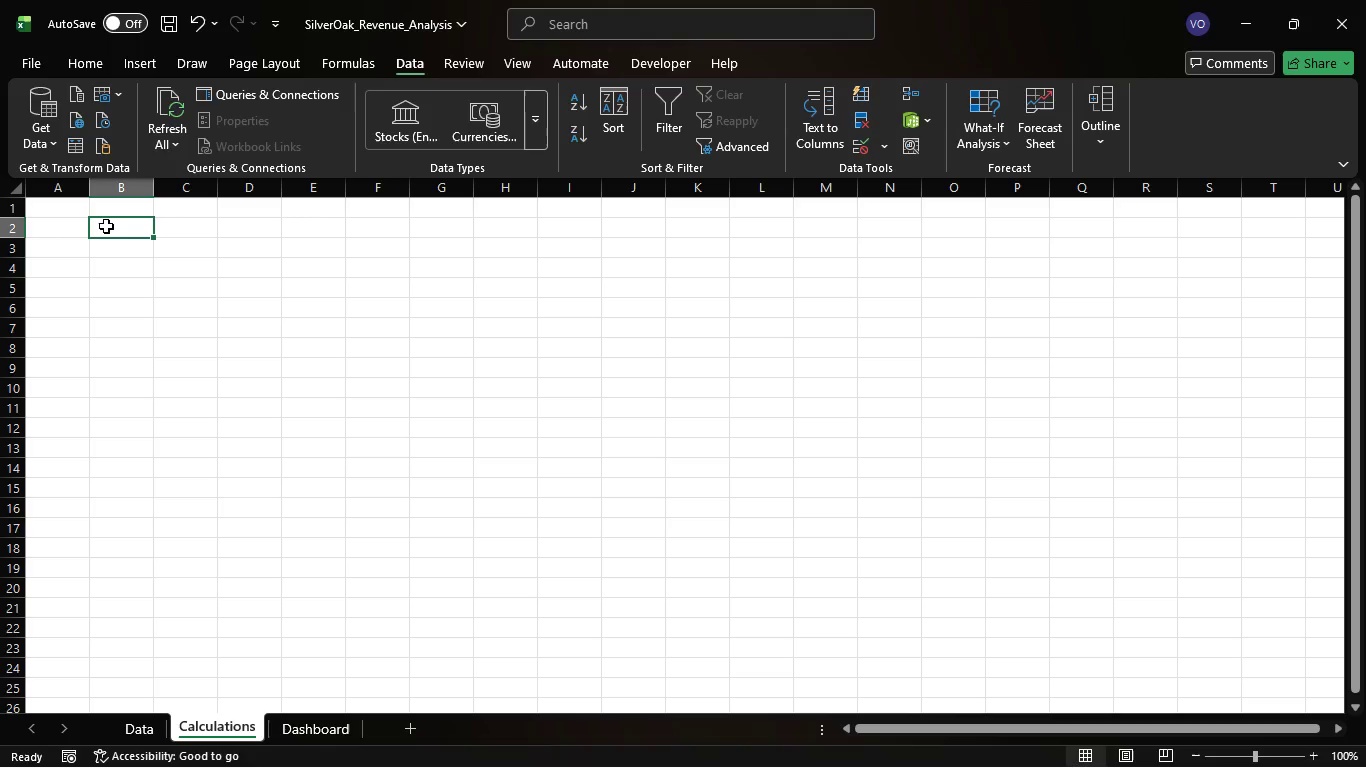 
type(Calculations)
 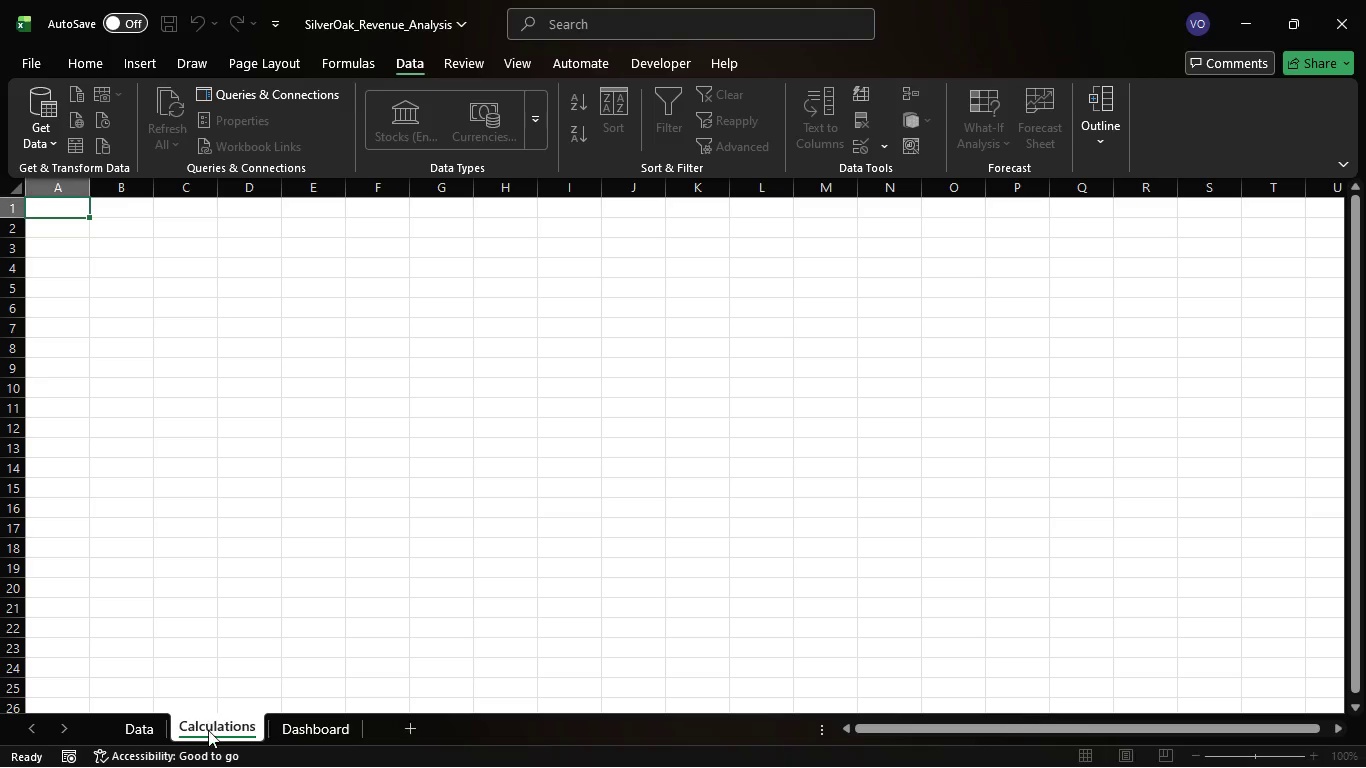 
key(Enter)
 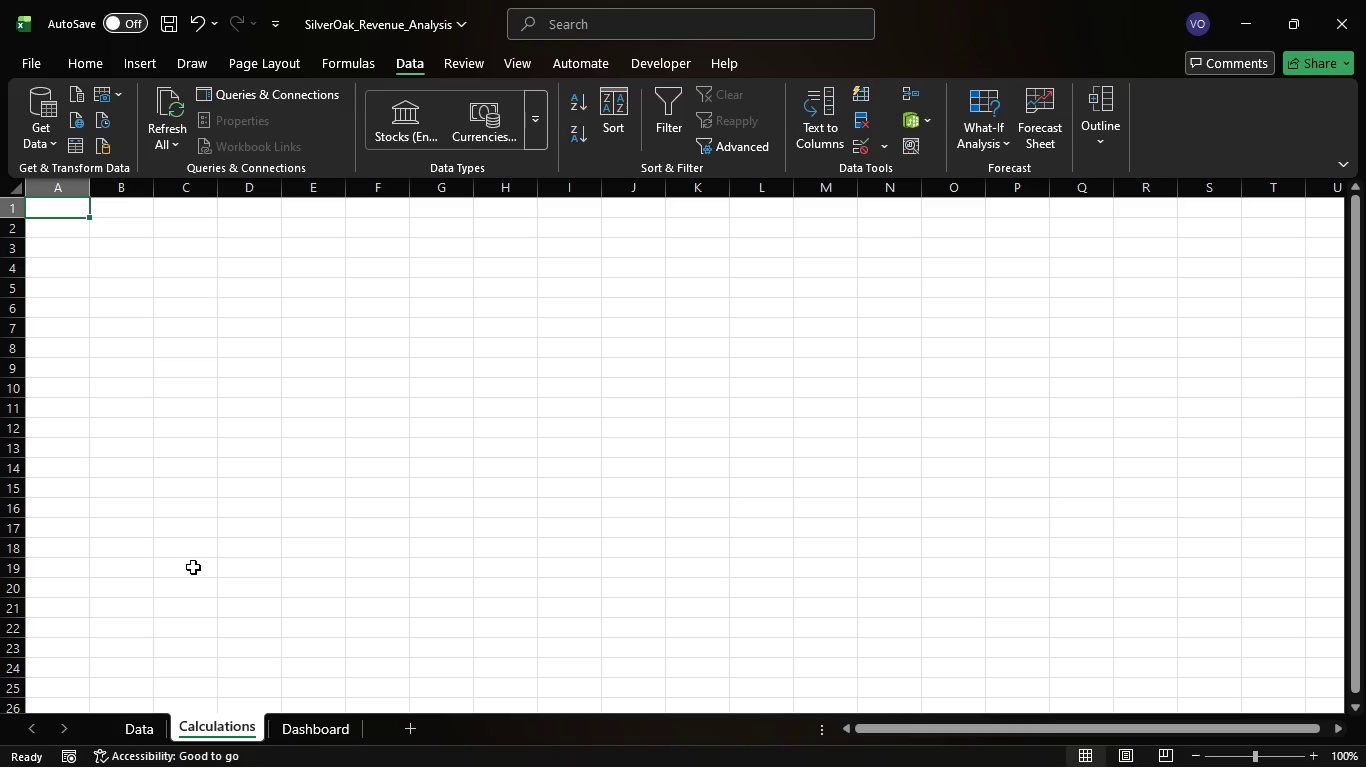 
left_click([106, 226])
 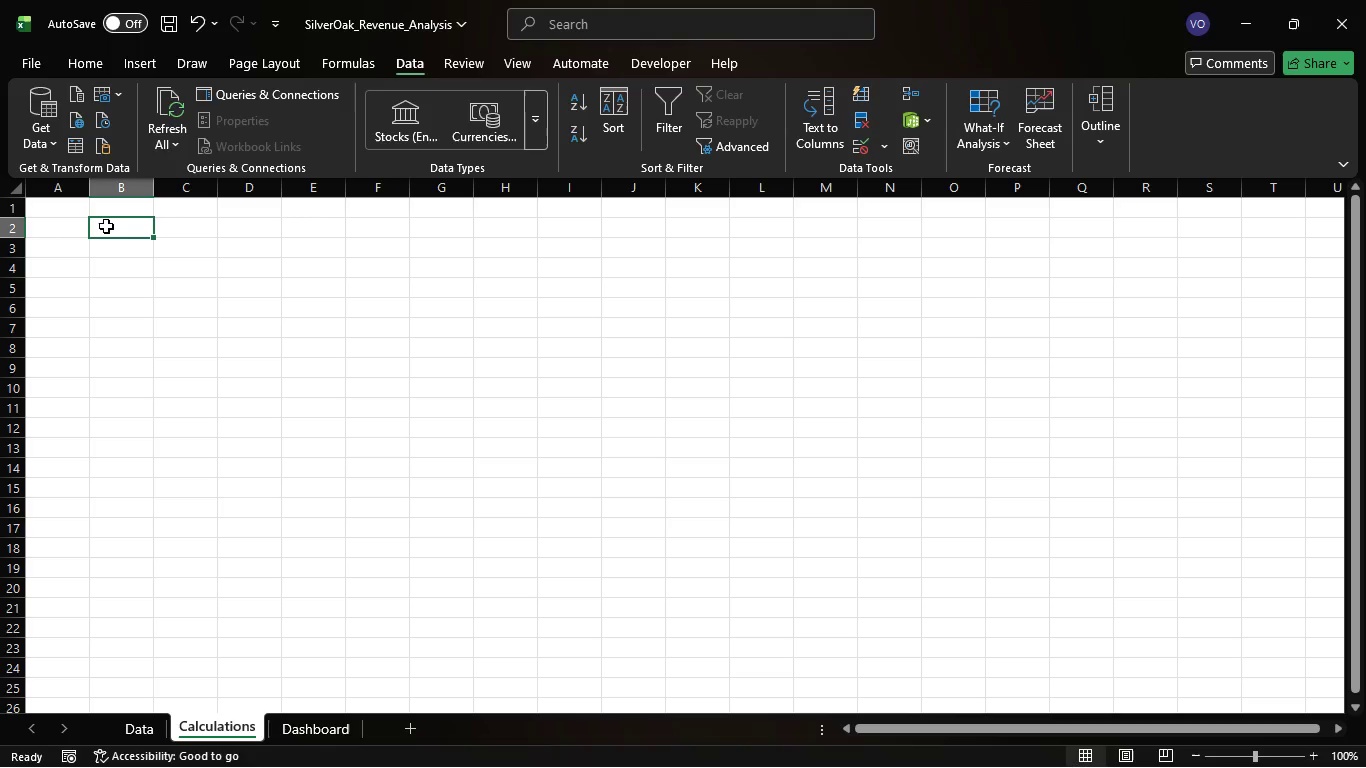 
type(Total)
 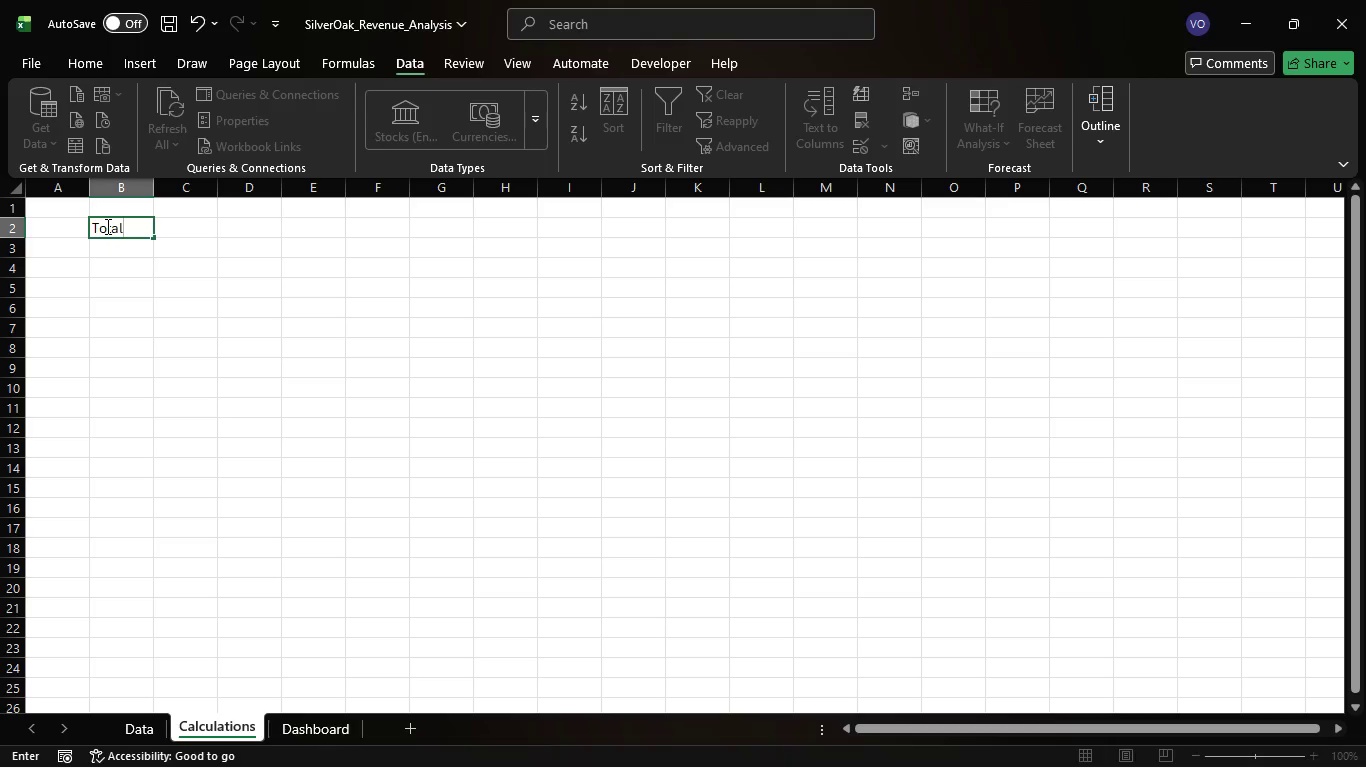 
wait(7.77)
 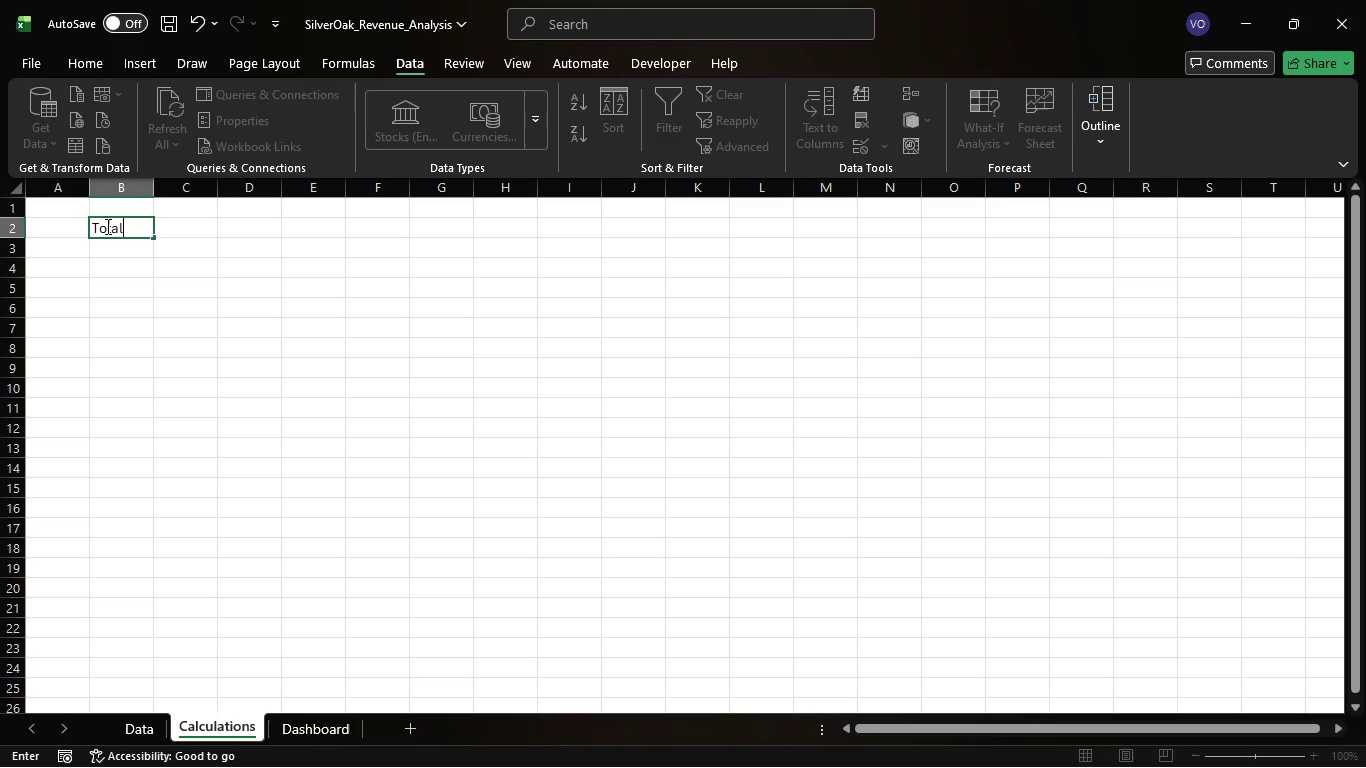 
type( Revenue)
 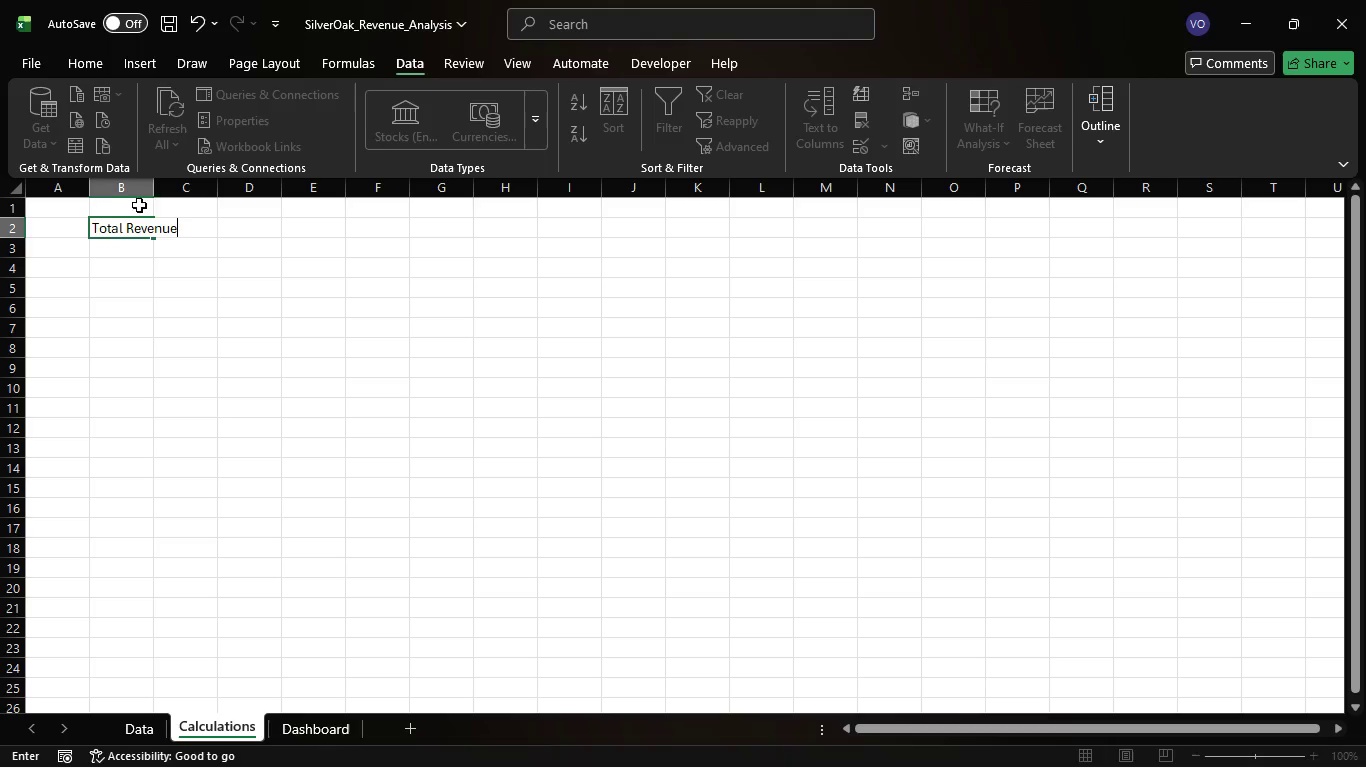 
left_click([154, 193])
 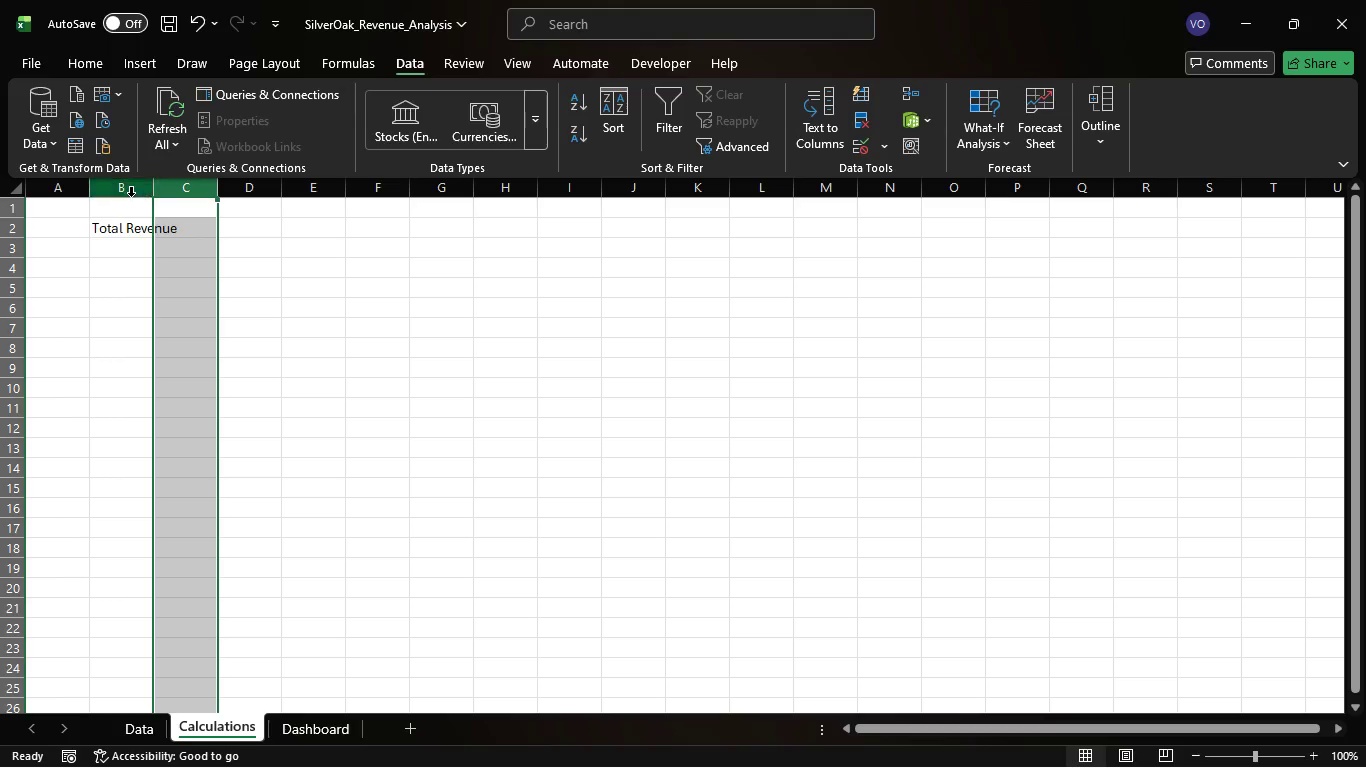 
left_click([131, 194])
 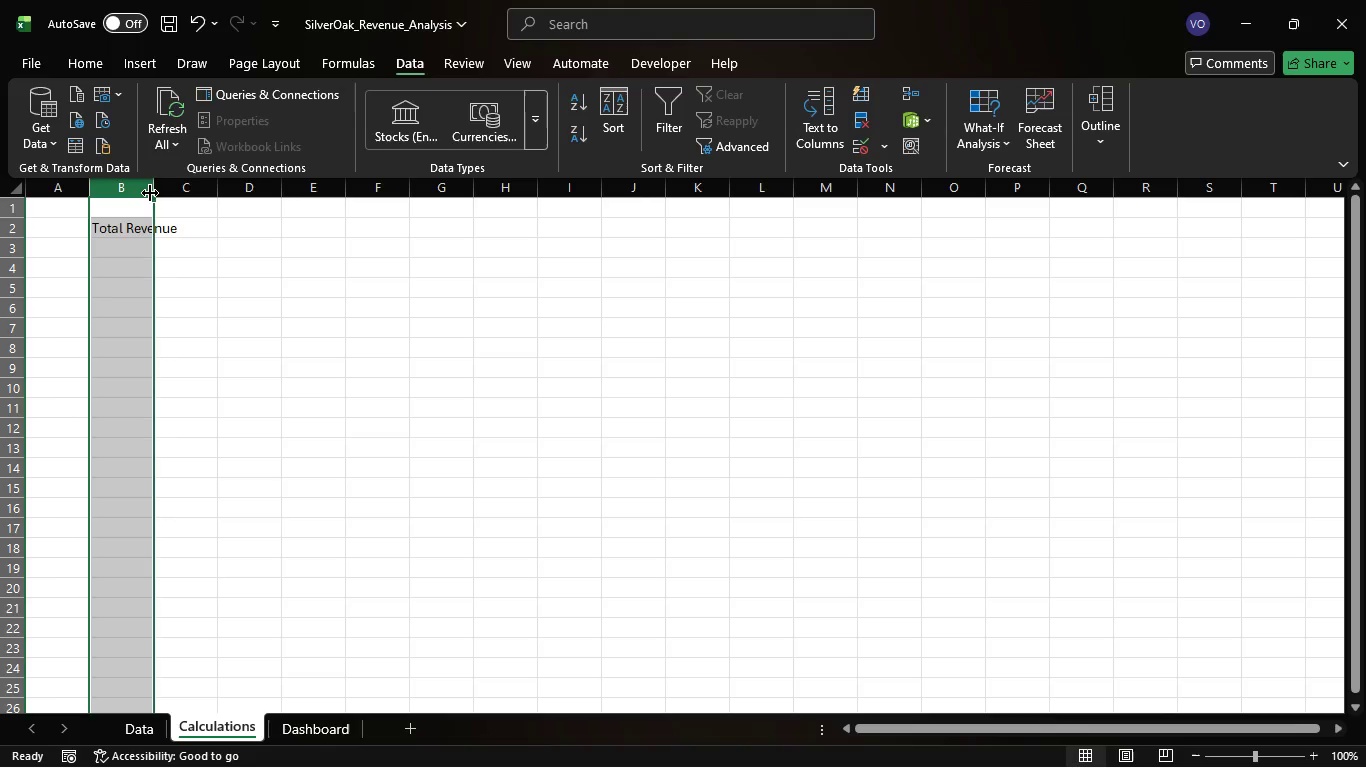 
double_click([150, 193])
 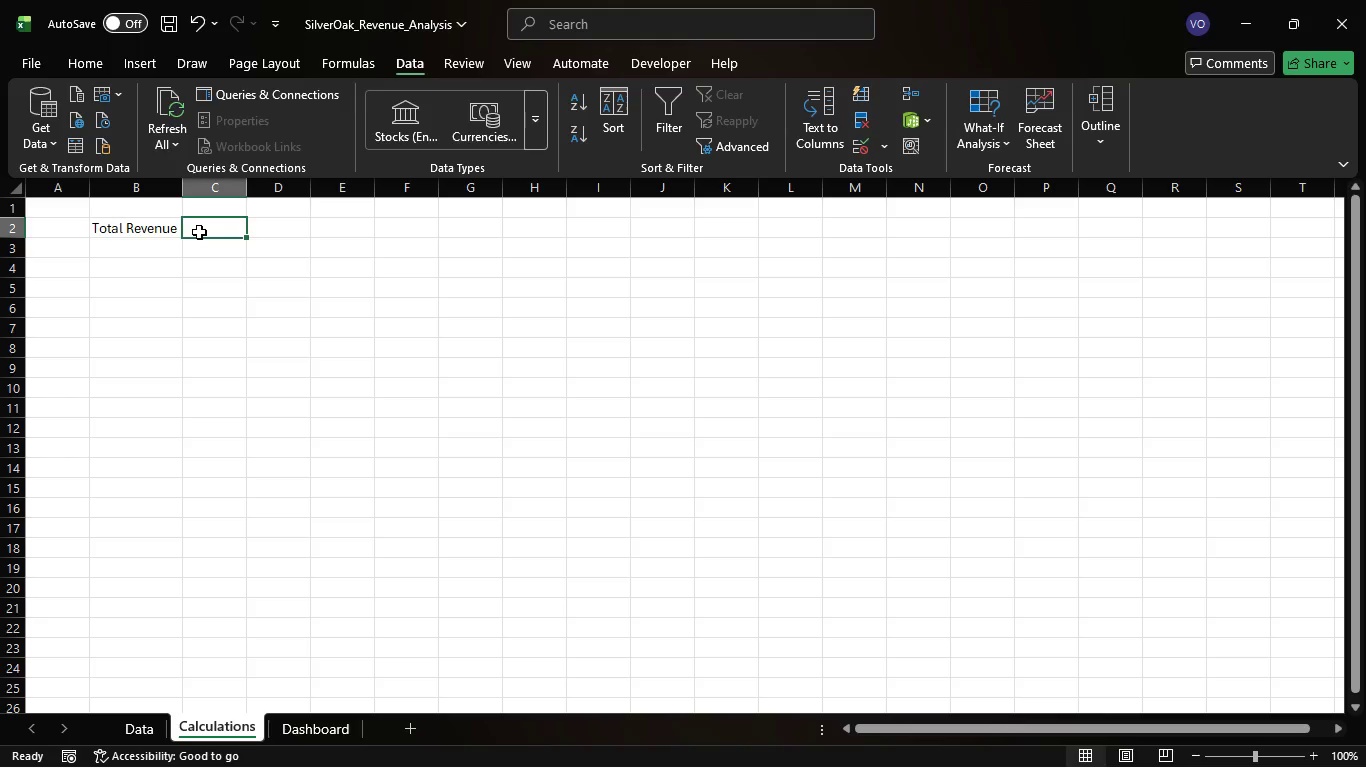 
wait(16.78)
 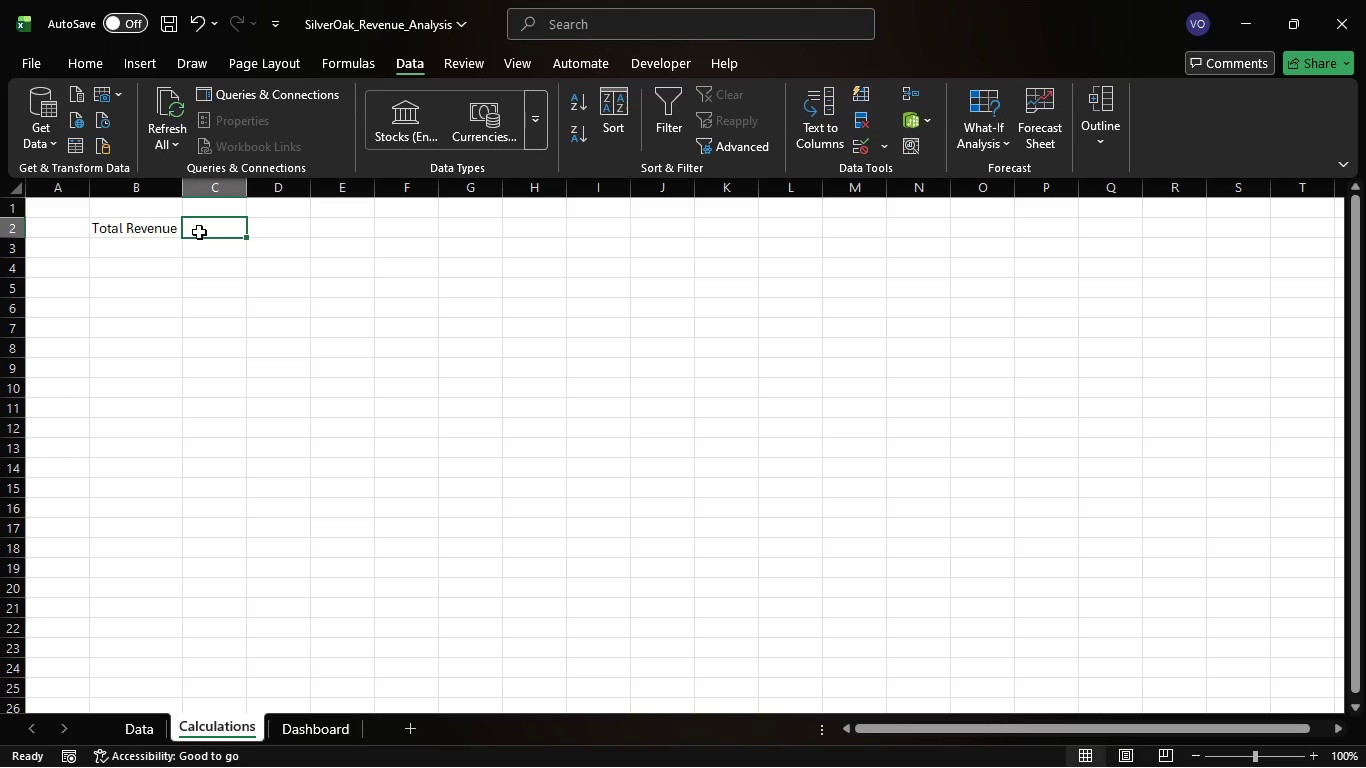 
key(Equal)
 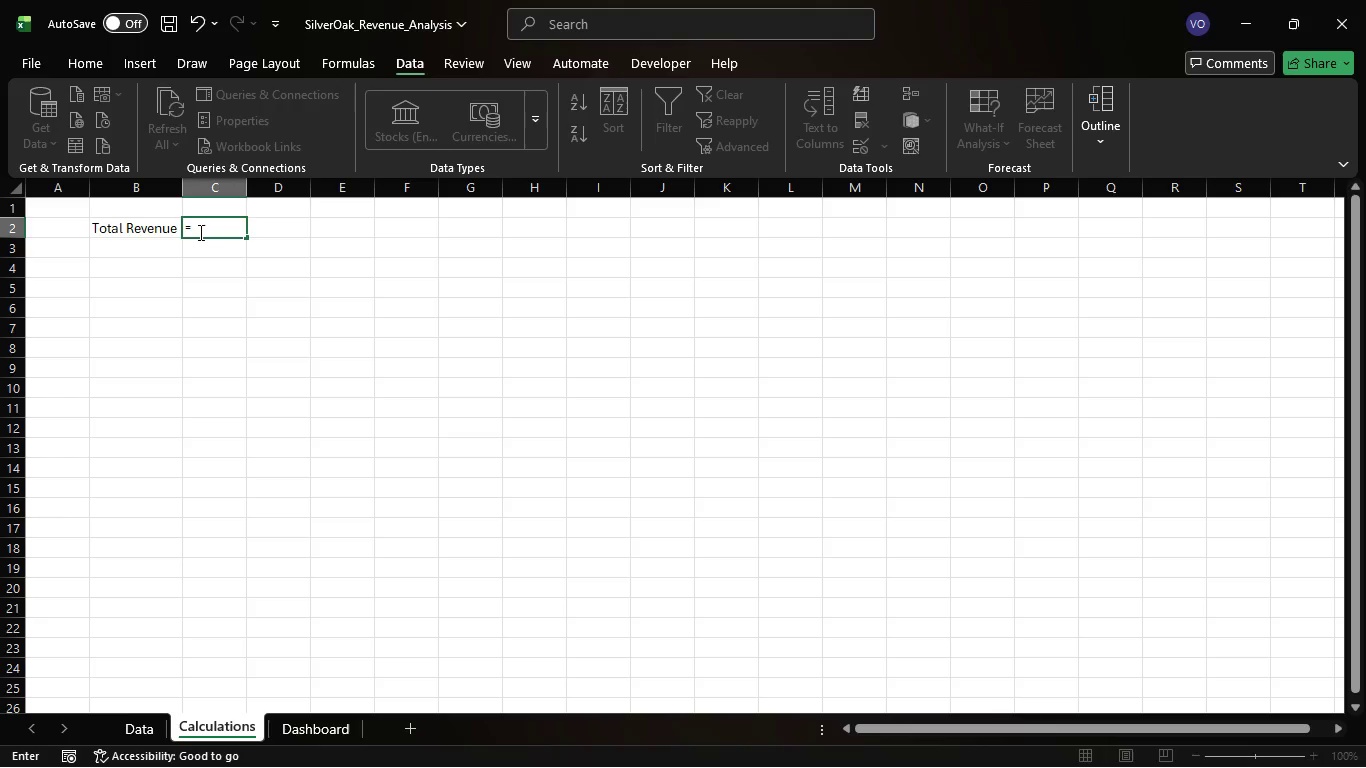 
key(S)
 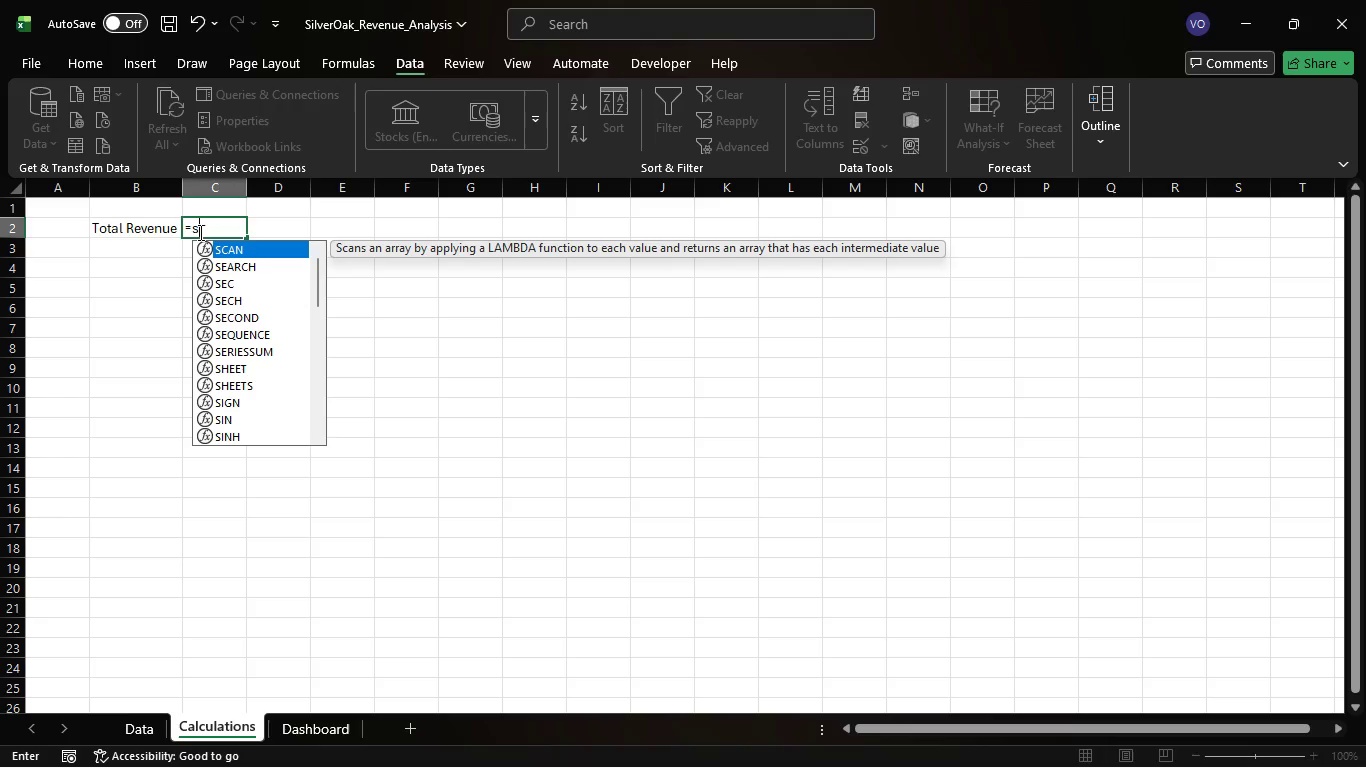 
type(um)
key(Tab)
 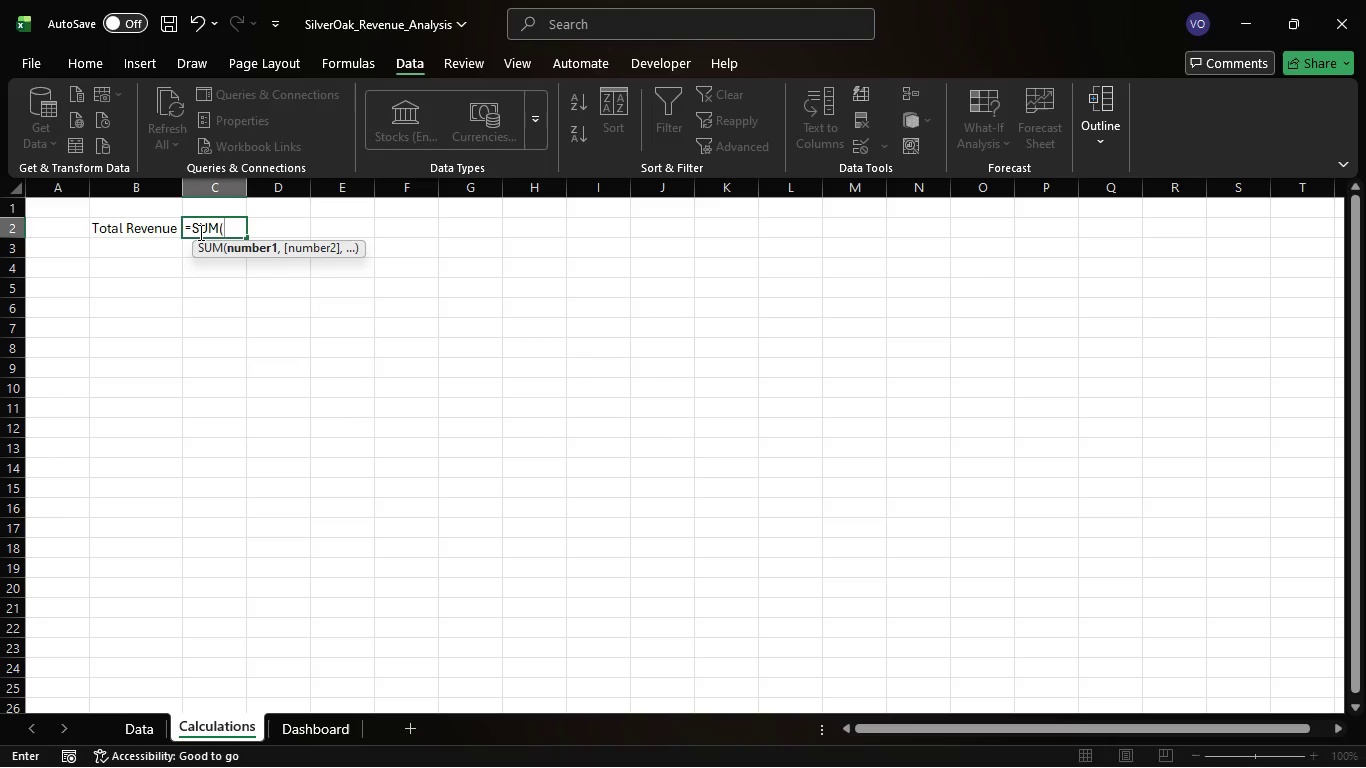 
type(re)
 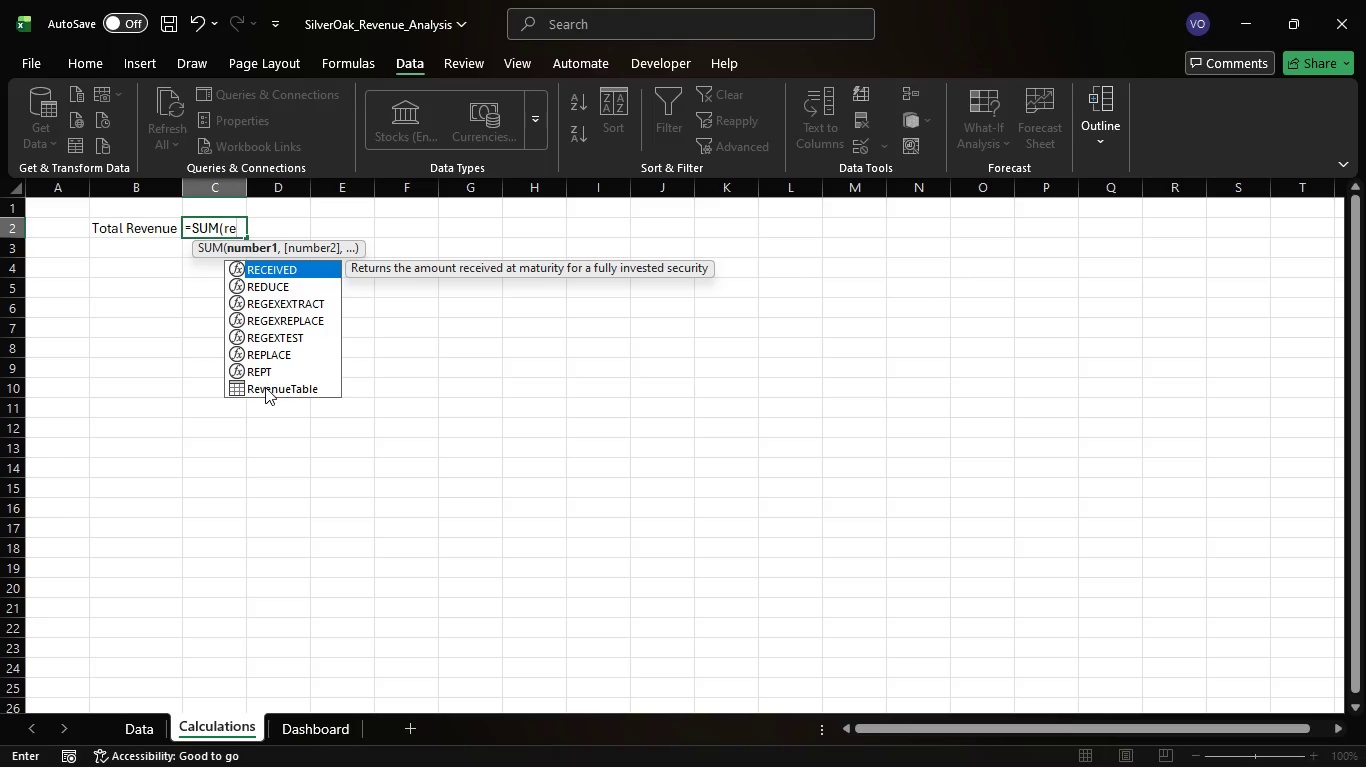 
wait(13.83)
 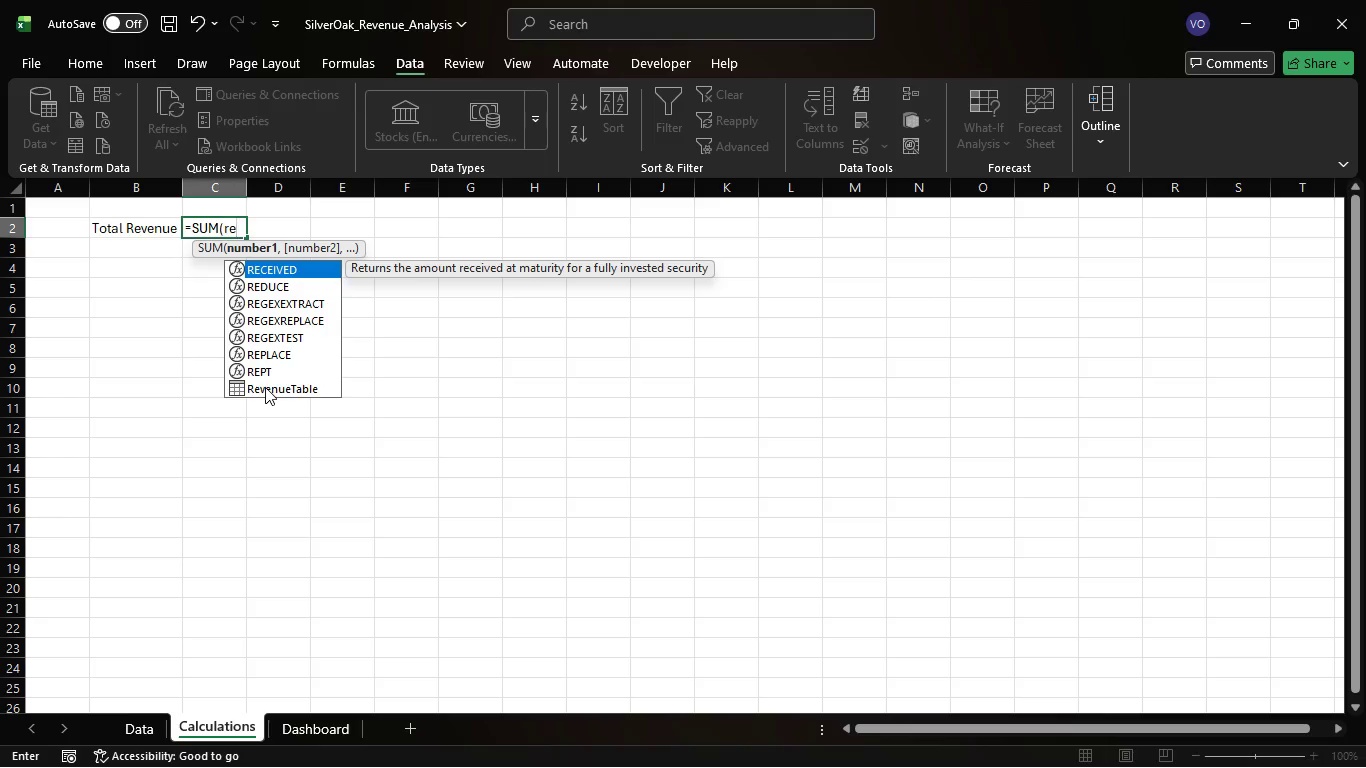 
double_click([268, 391])
 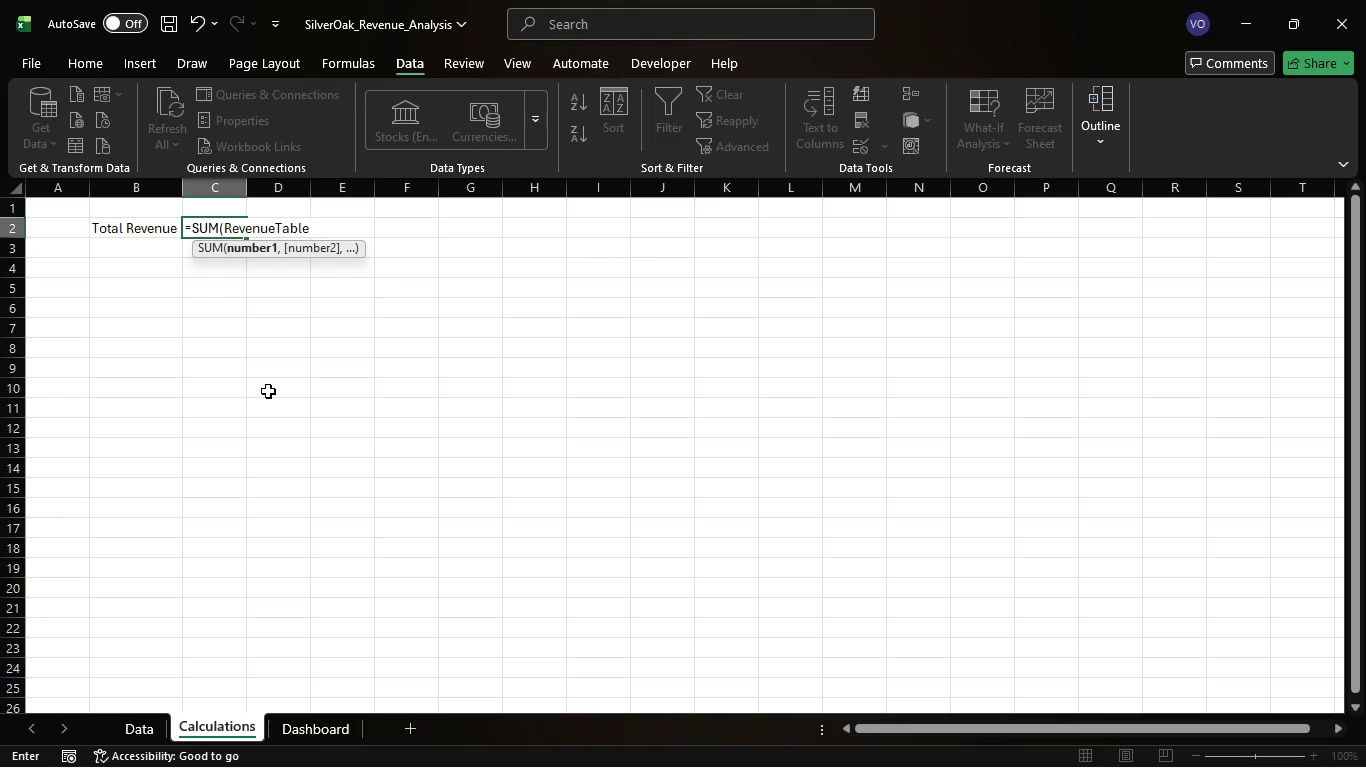 
wait(6.42)
 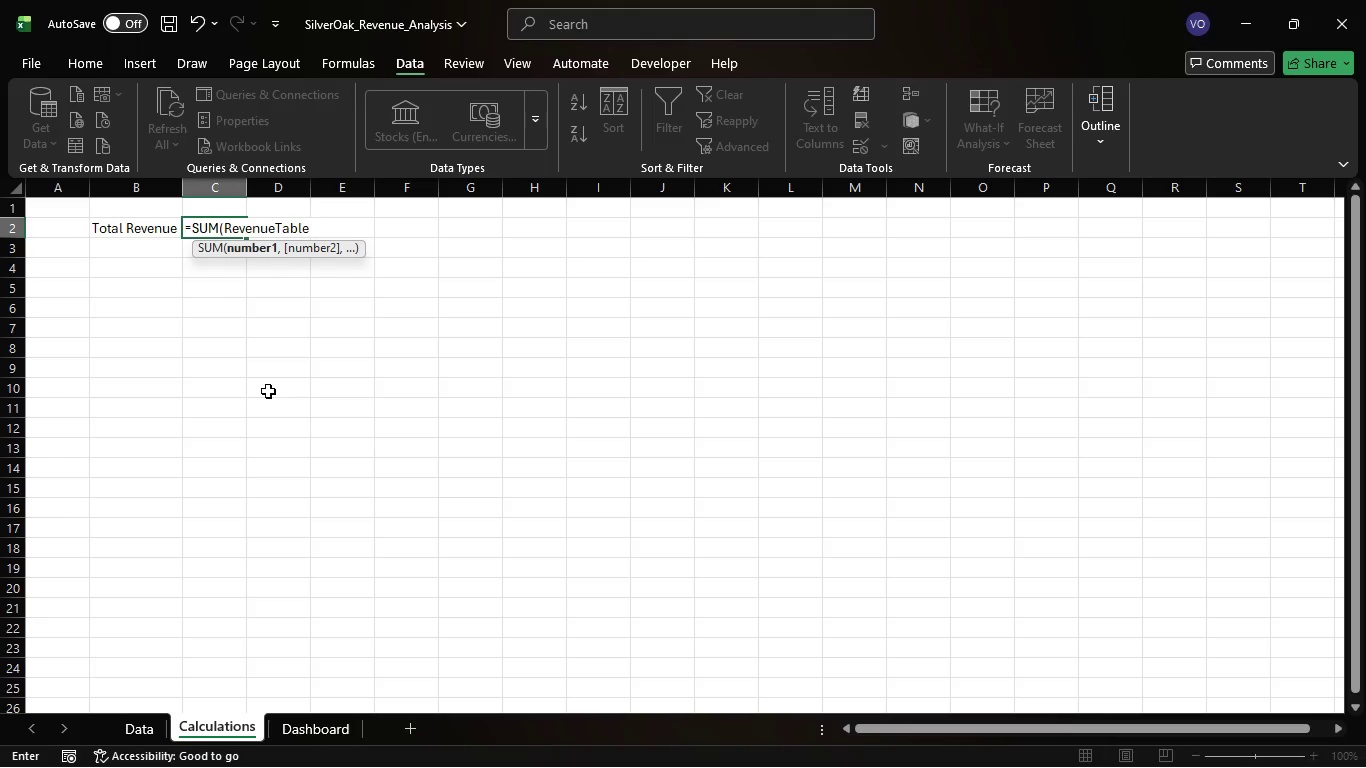 
key(BracketLeft)
 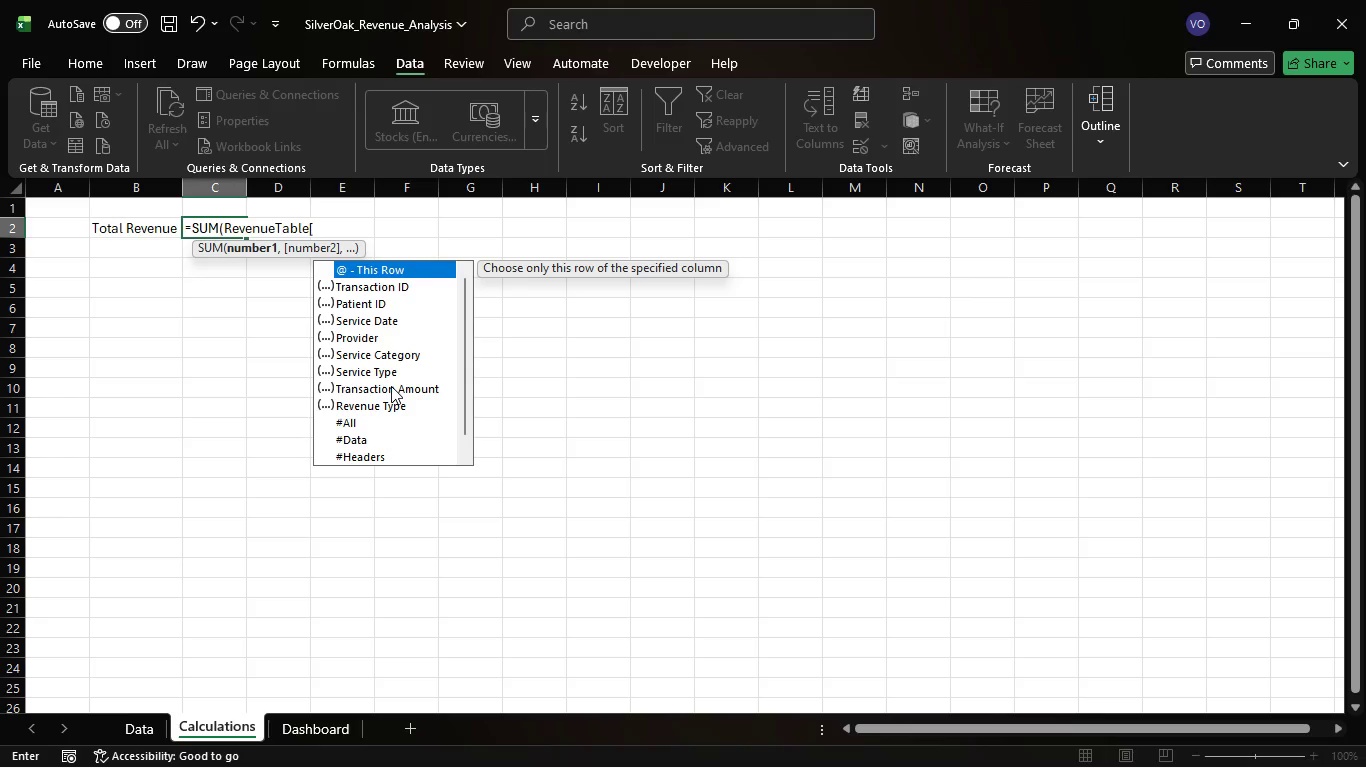 
wait(7.66)
 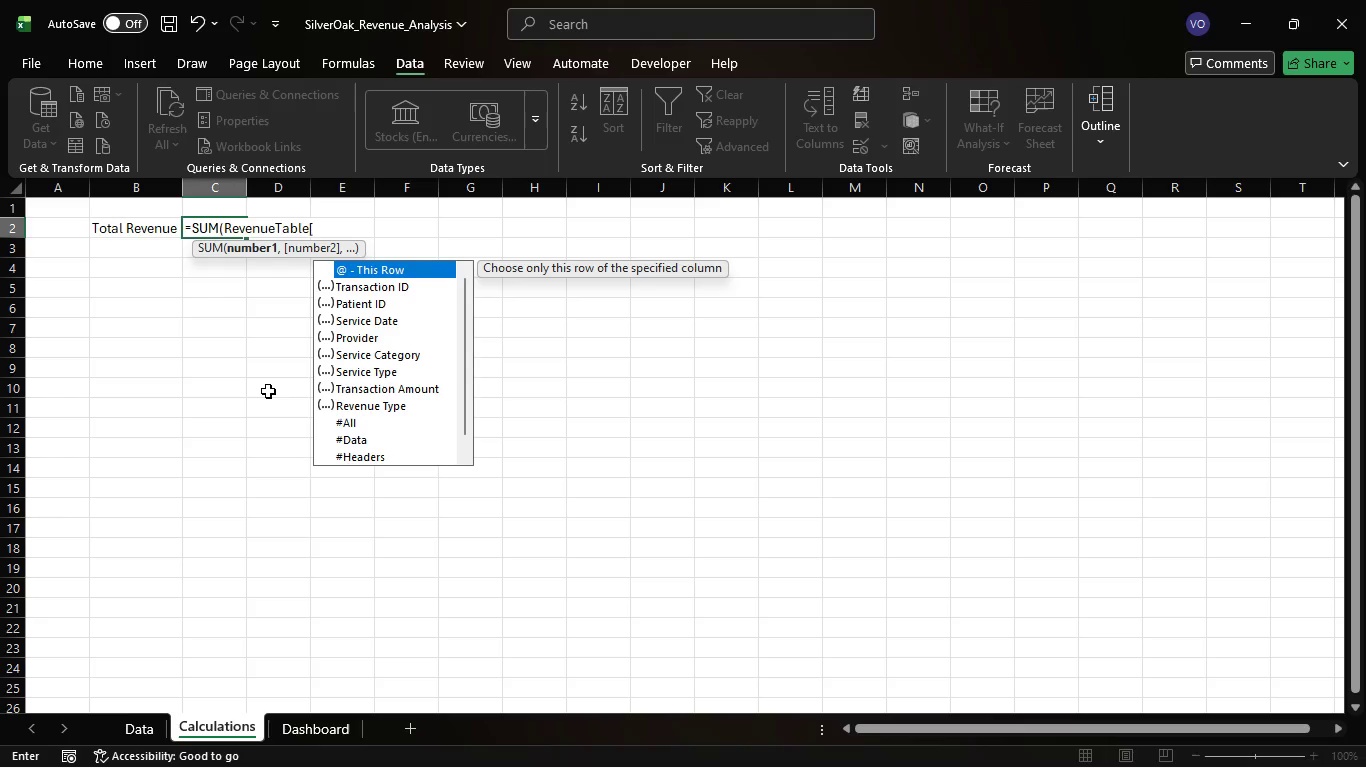 
double_click([391, 386])
 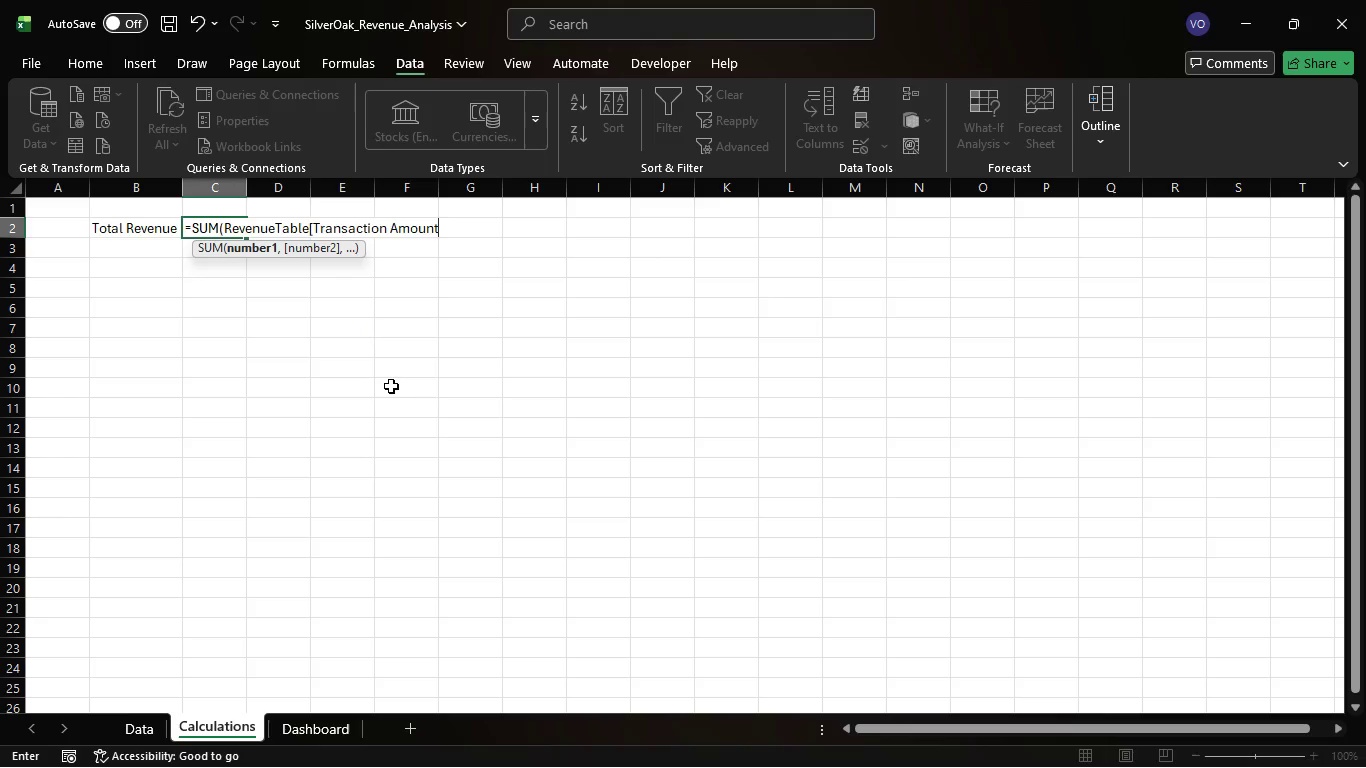 
key(BracketRight)
 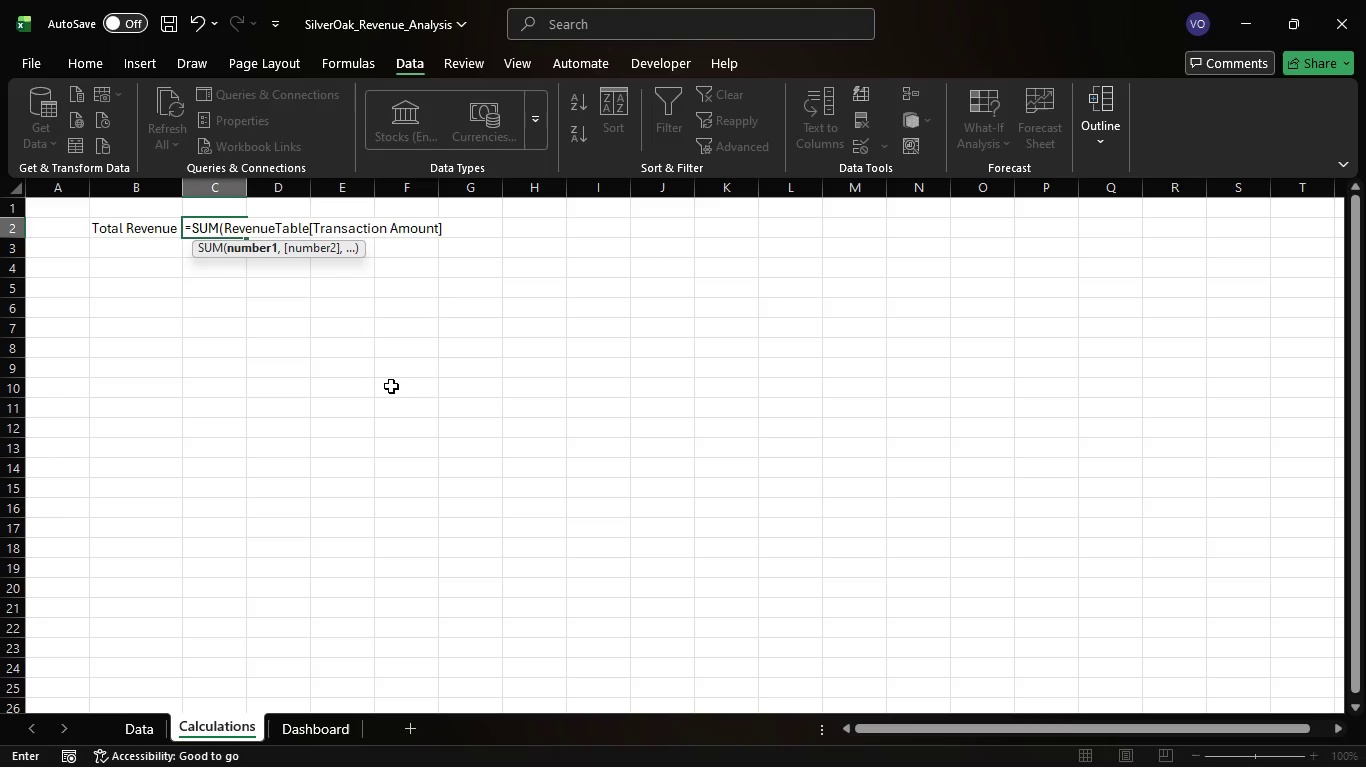 
key(Shift+0)
 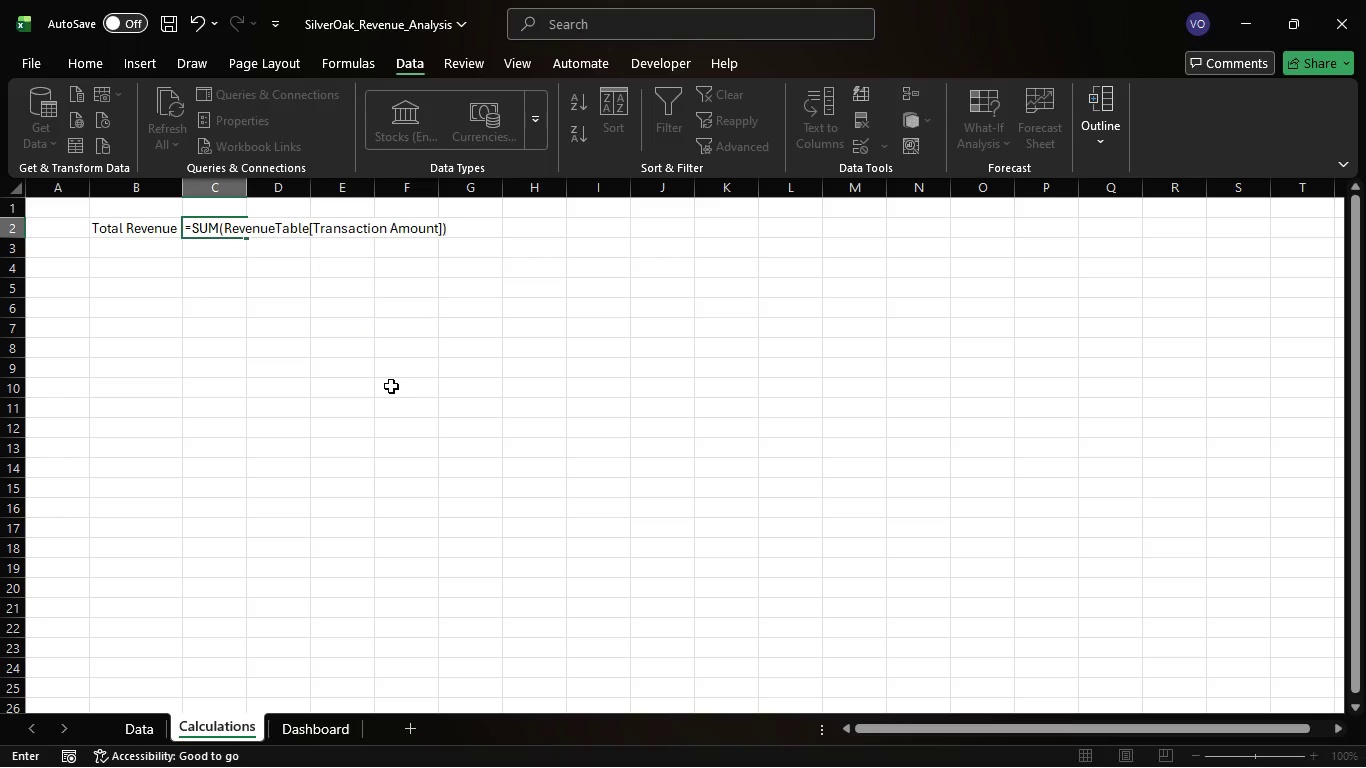 
key(Enter)
 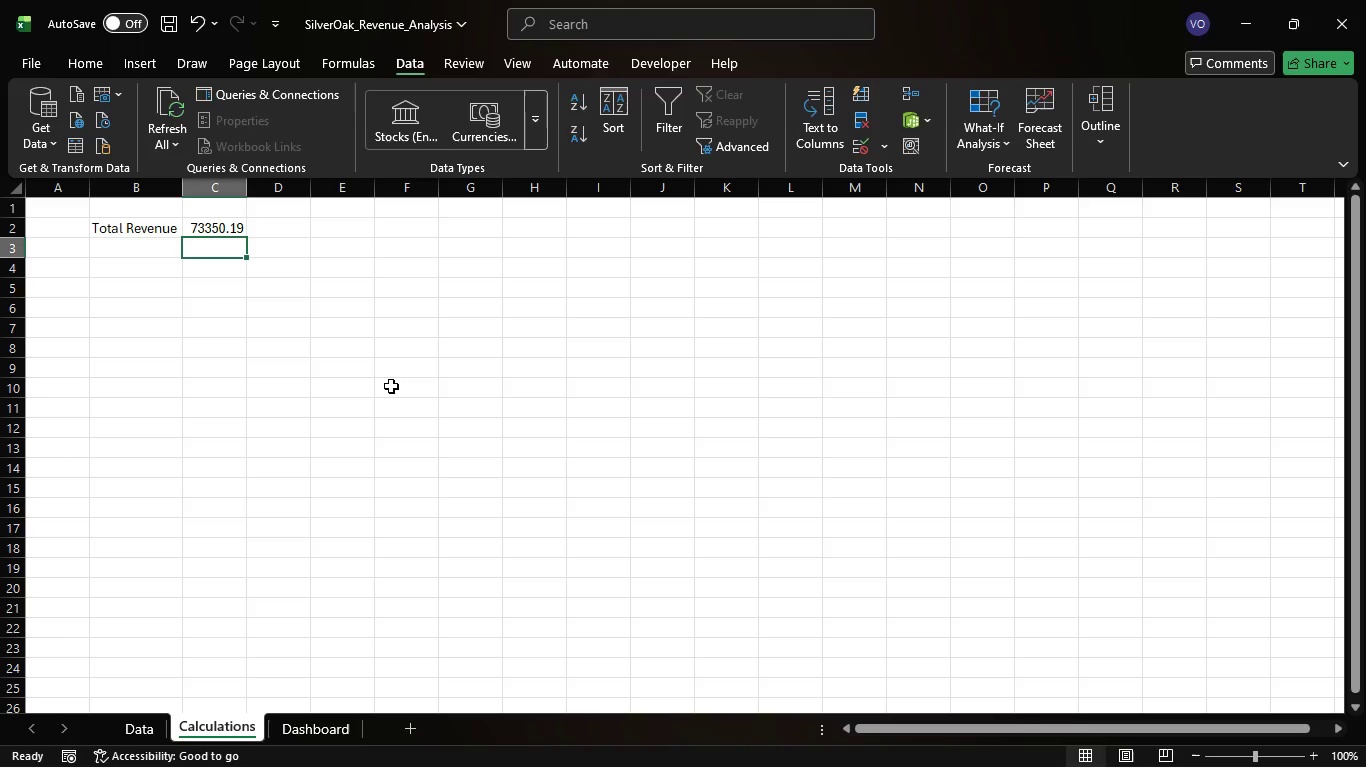 
wait(14.22)
 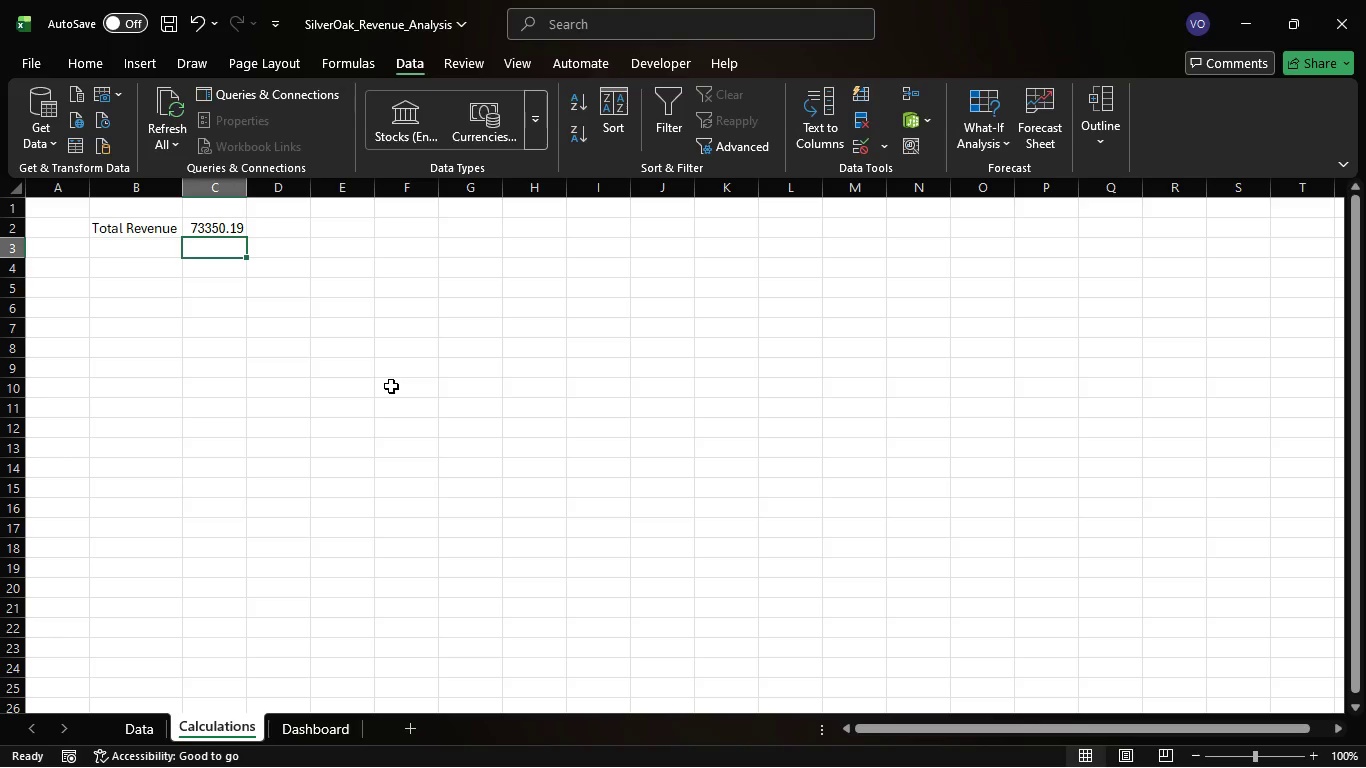 
key(Control+Shift+4)
 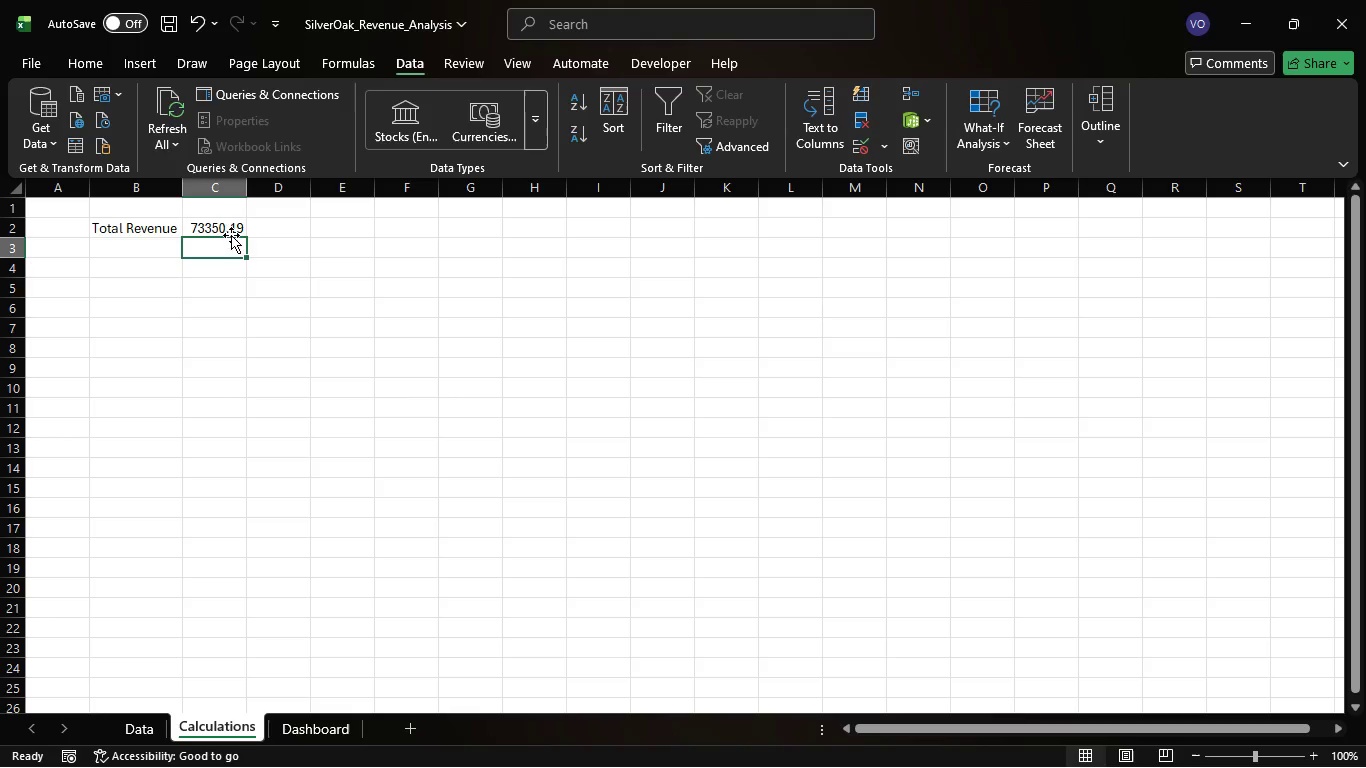 
left_click([220, 224])
 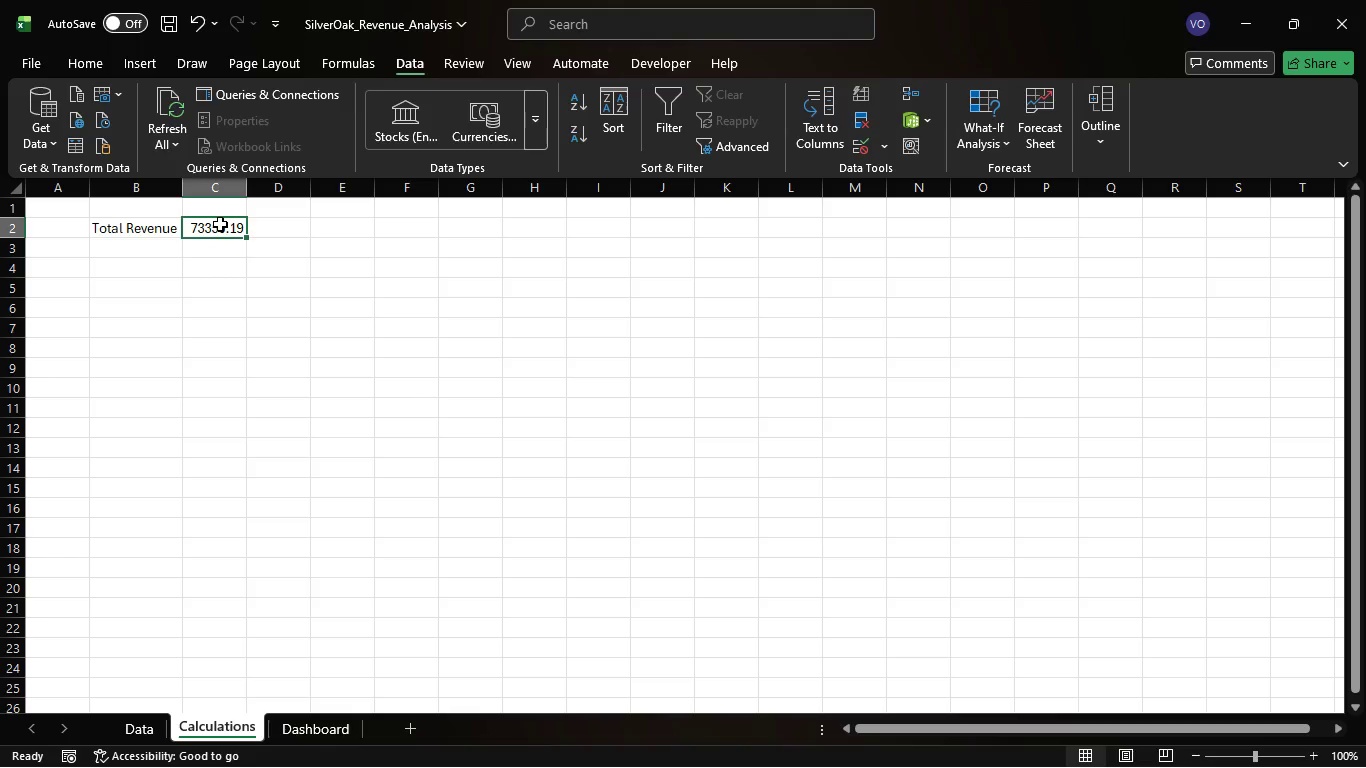 
key(Control+Shift+4)
 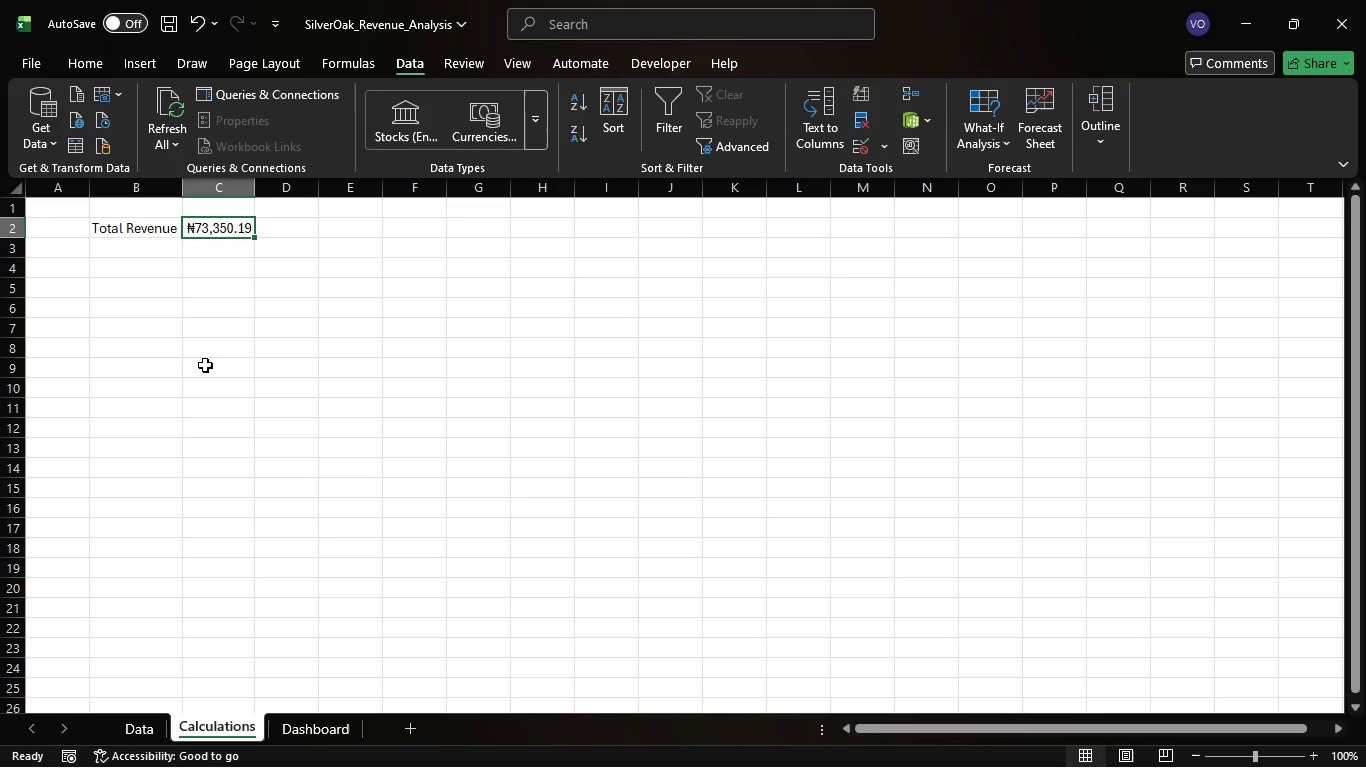 
wait(24.07)
 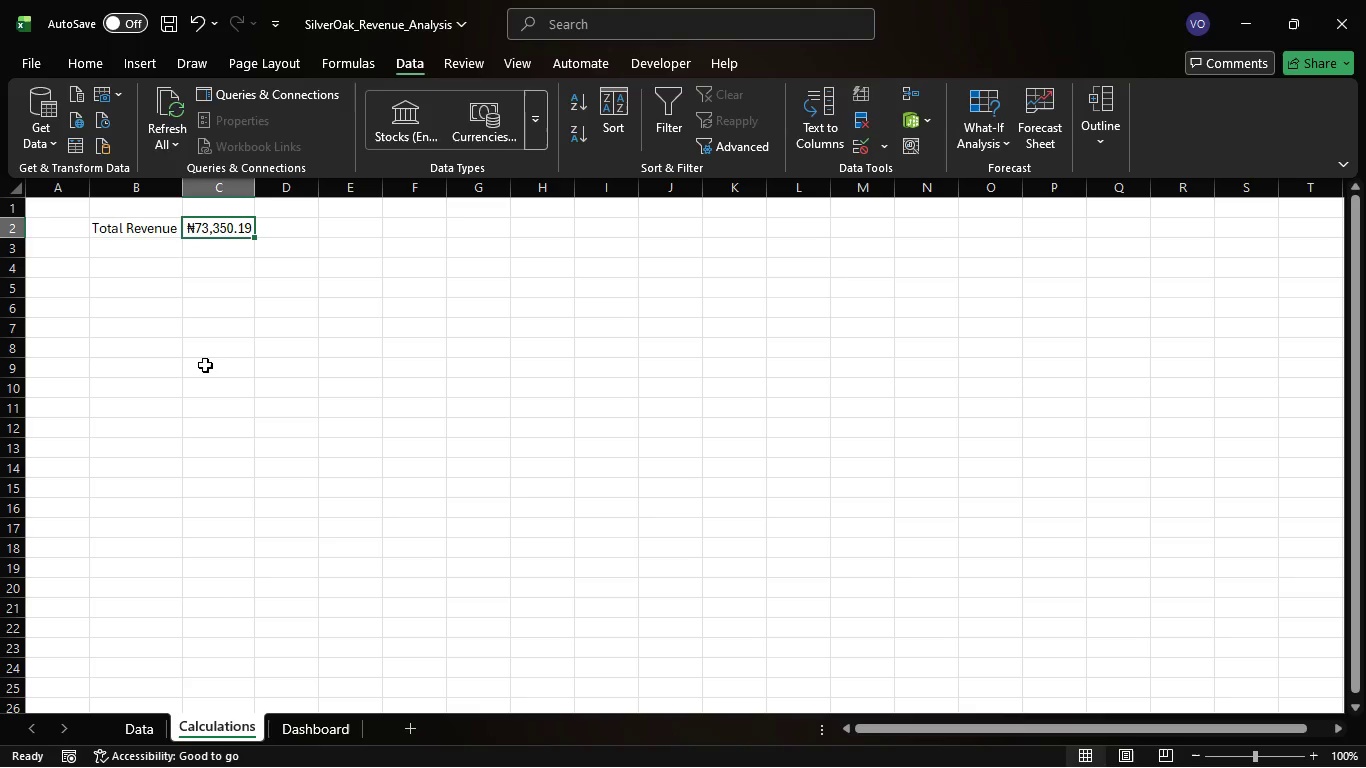 
mouse_move([657, 753])
 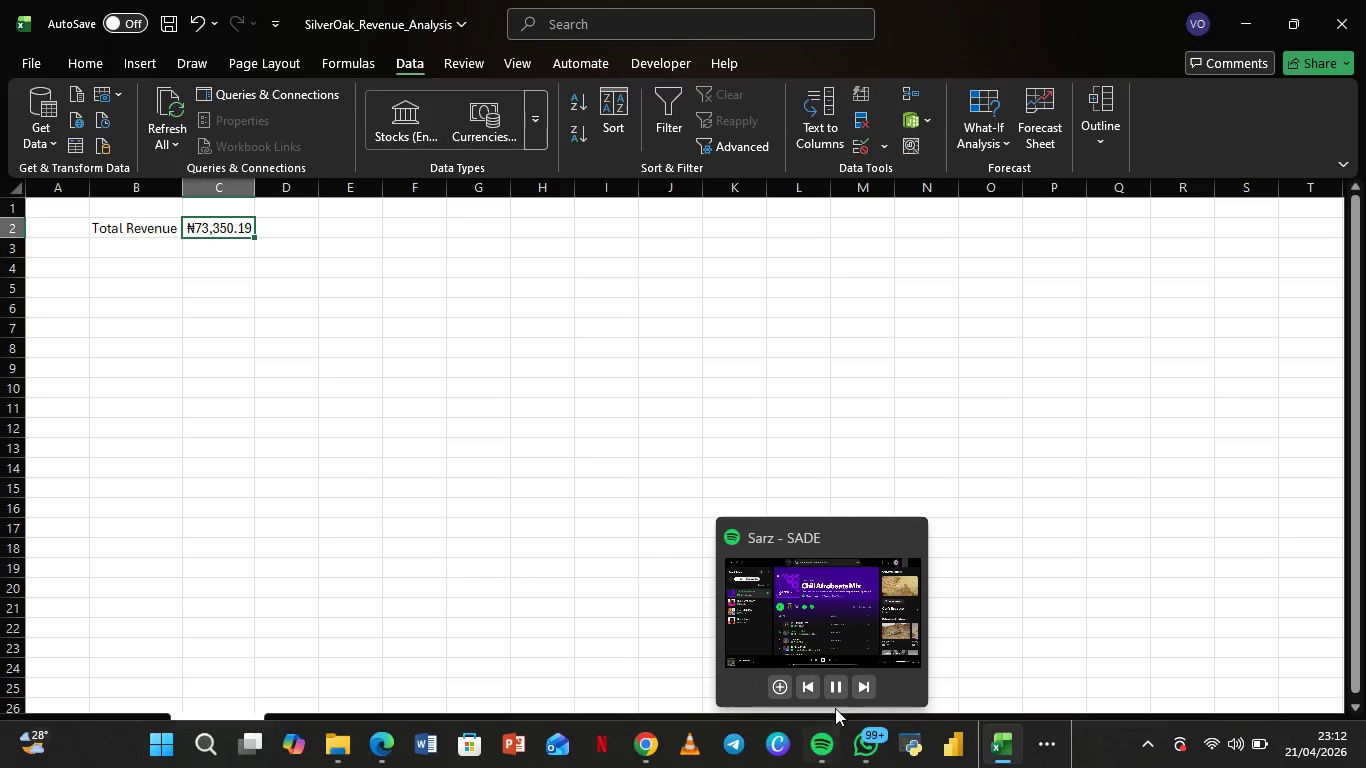 
left_click([868, 678])
 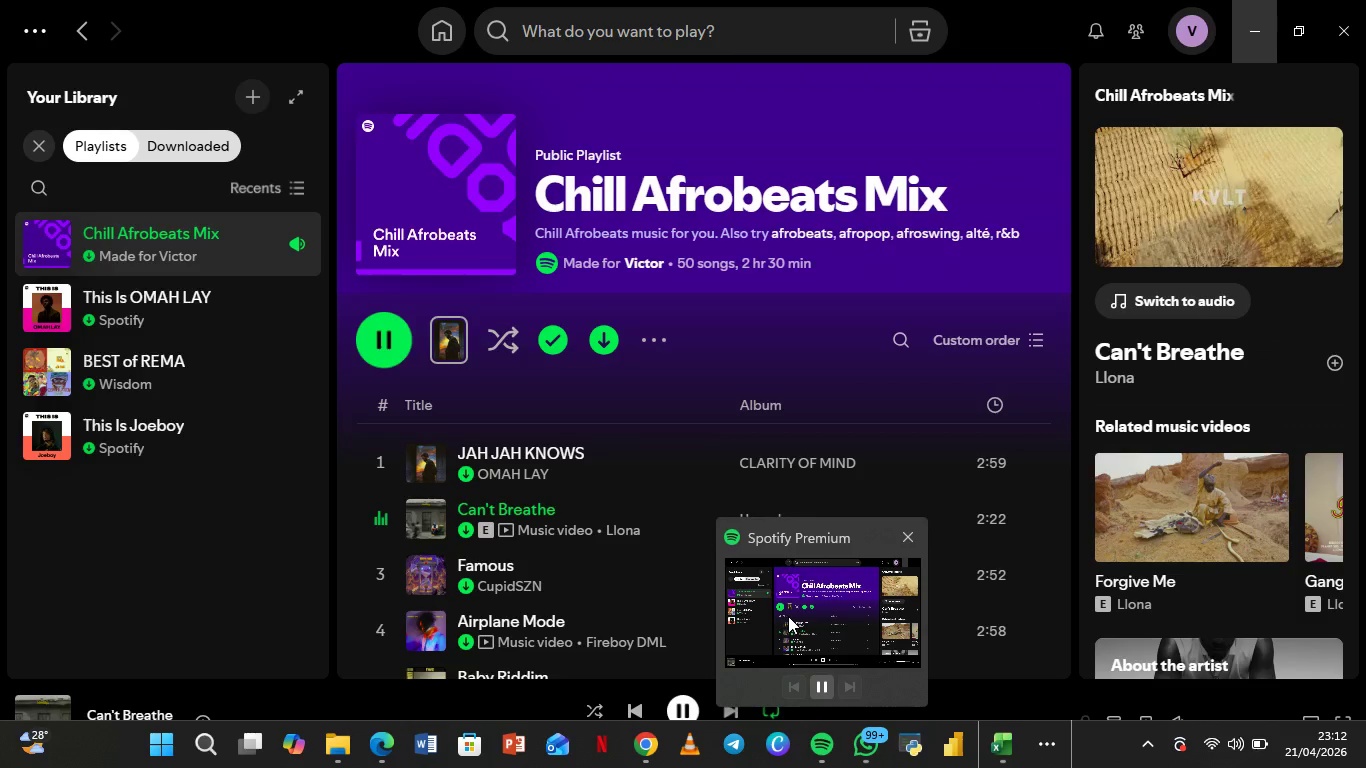 
left_click([788, 616])
 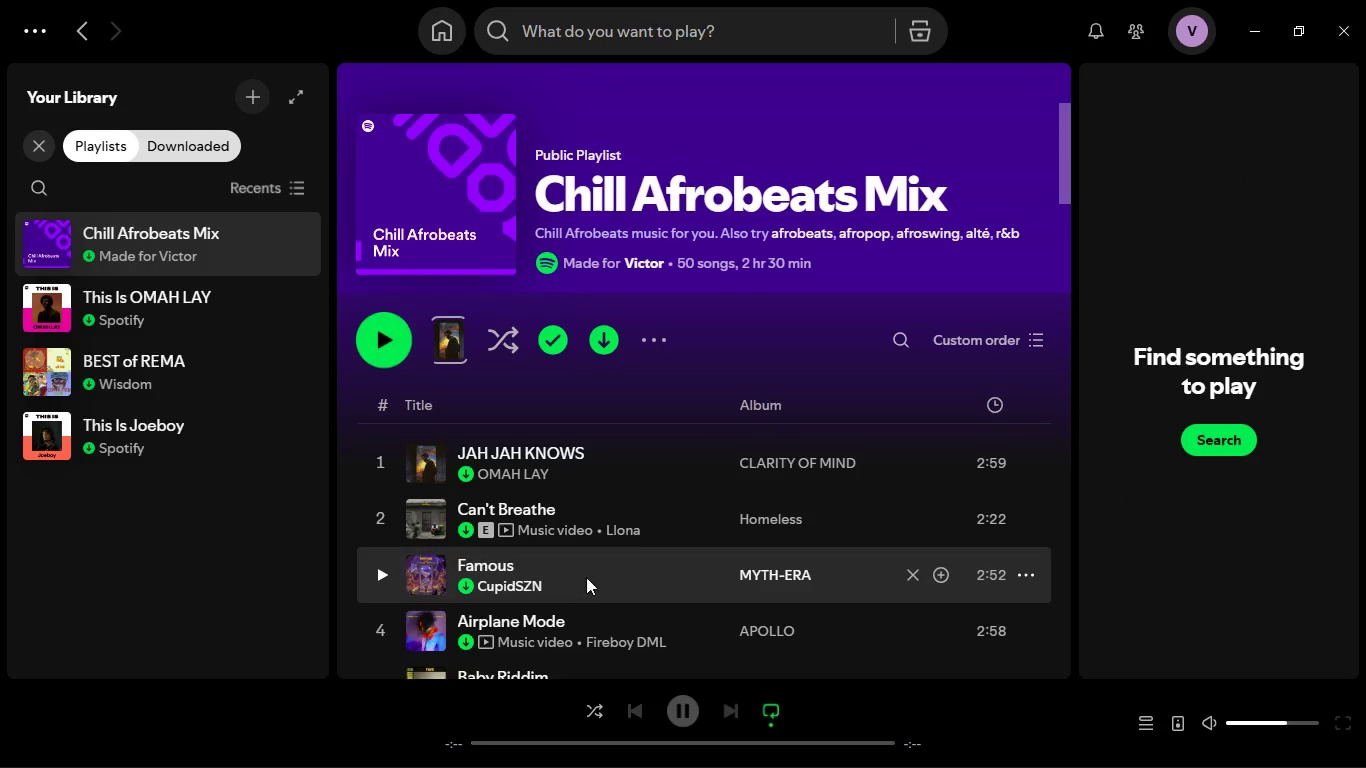 
scroll: coordinate [587, 311], scroll_direction: down, amount: 4.0
 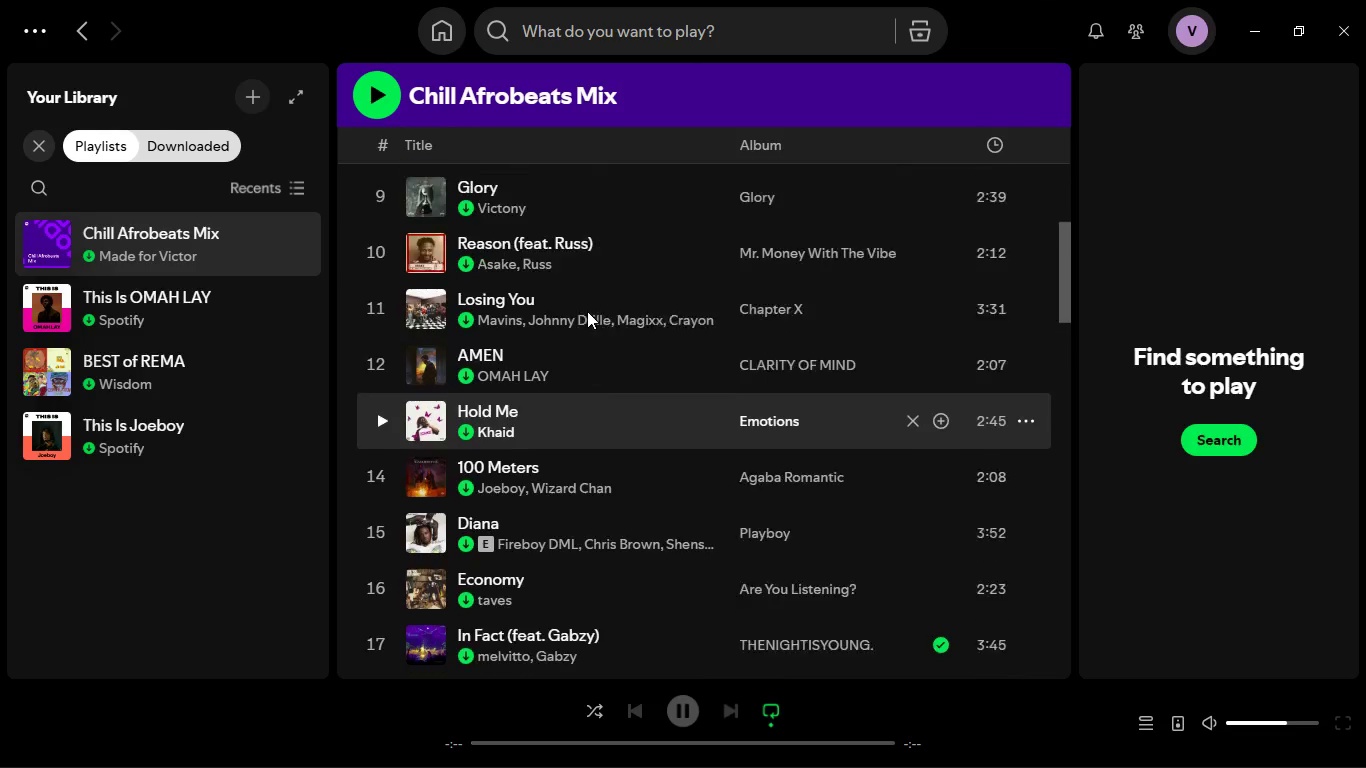 
scroll: coordinate [587, 311], scroll_direction: up, amount: 7.0
 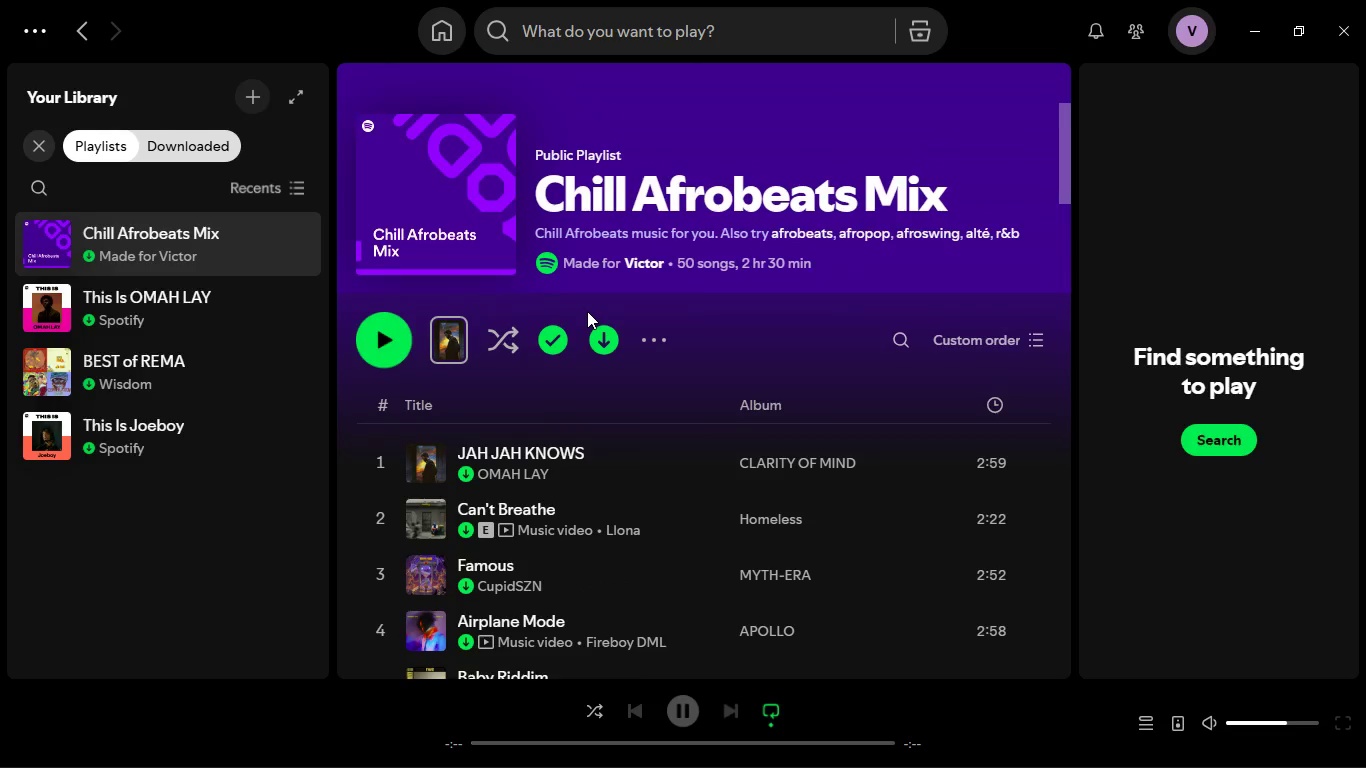 
scroll: coordinate [587, 311], scroll_direction: down, amount: 3.0
 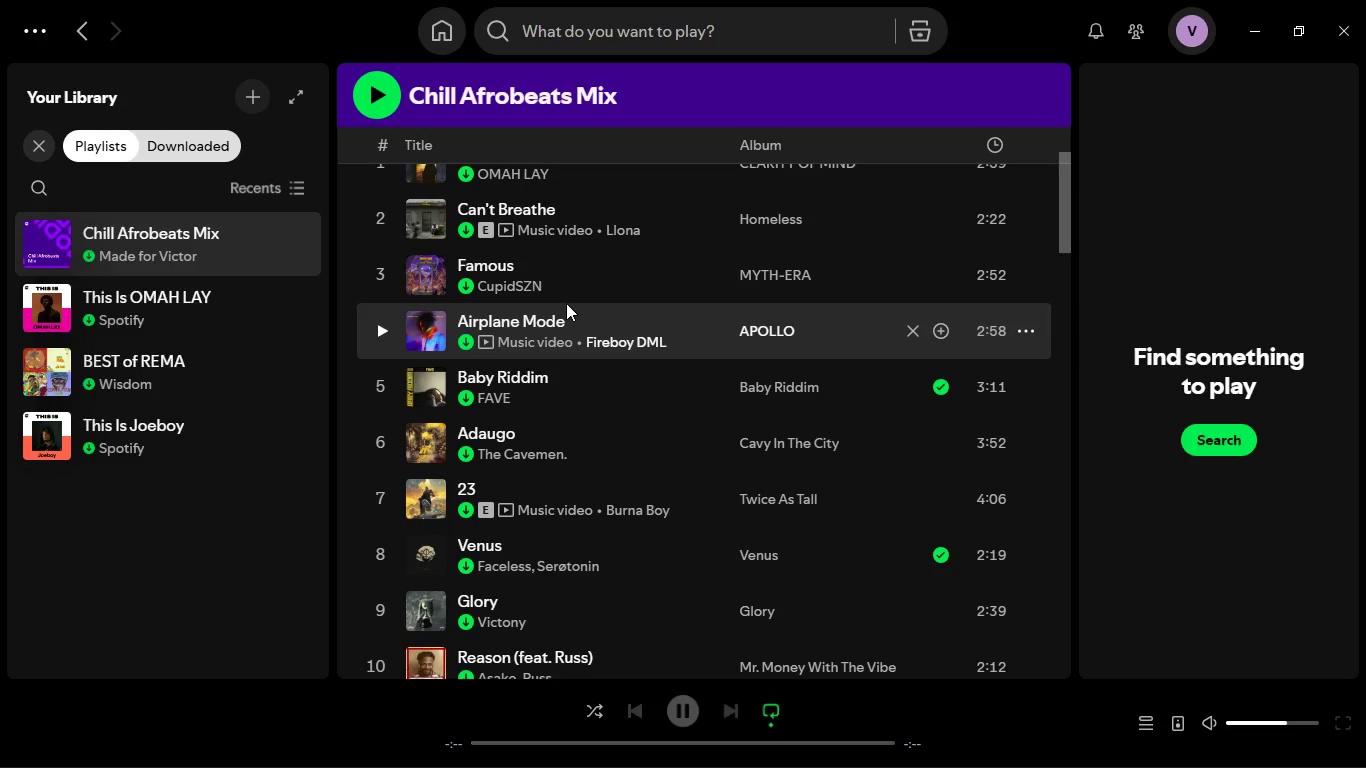 
scroll: coordinate [566, 303], scroll_direction: up, amount: 3.0
 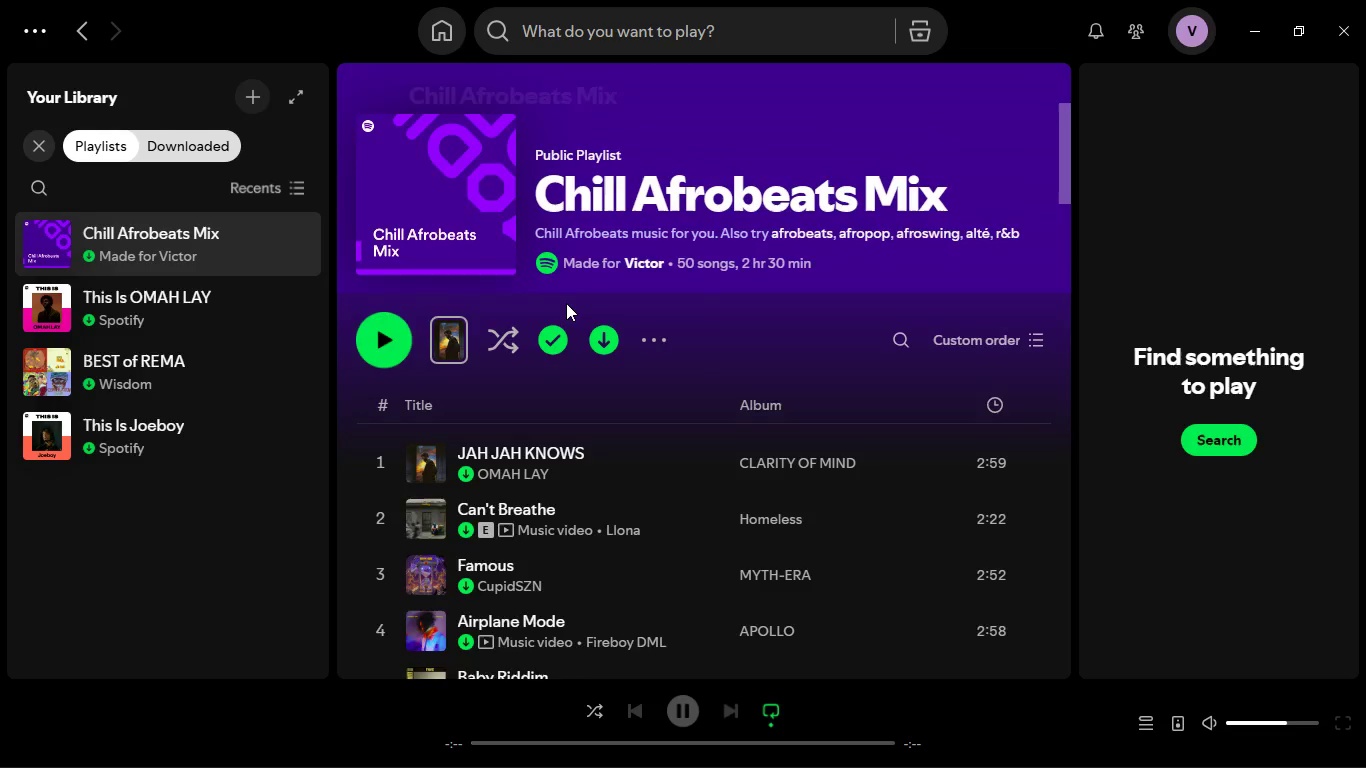 
scroll: coordinate [566, 303], scroll_direction: down, amount: 35.0
 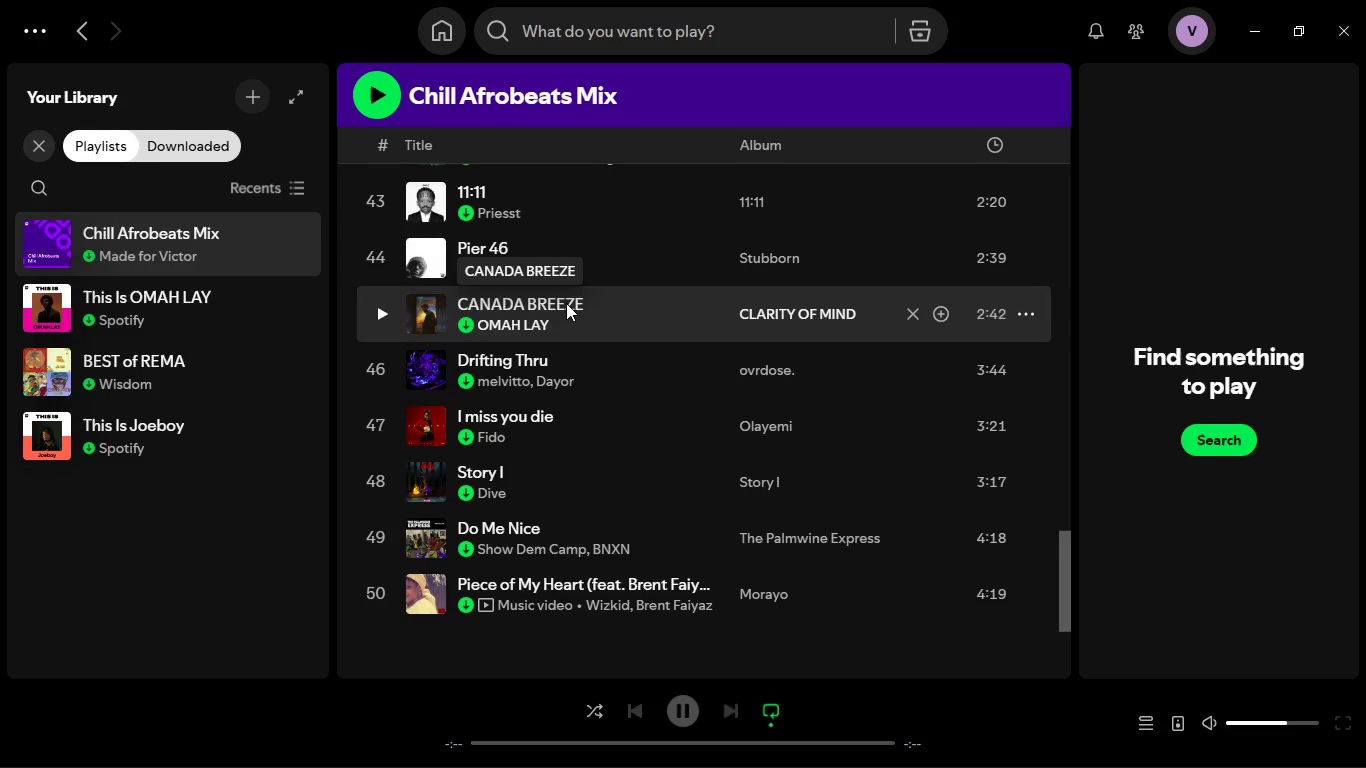 
scroll: coordinate [566, 303], scroll_direction: up, amount: 34.0
 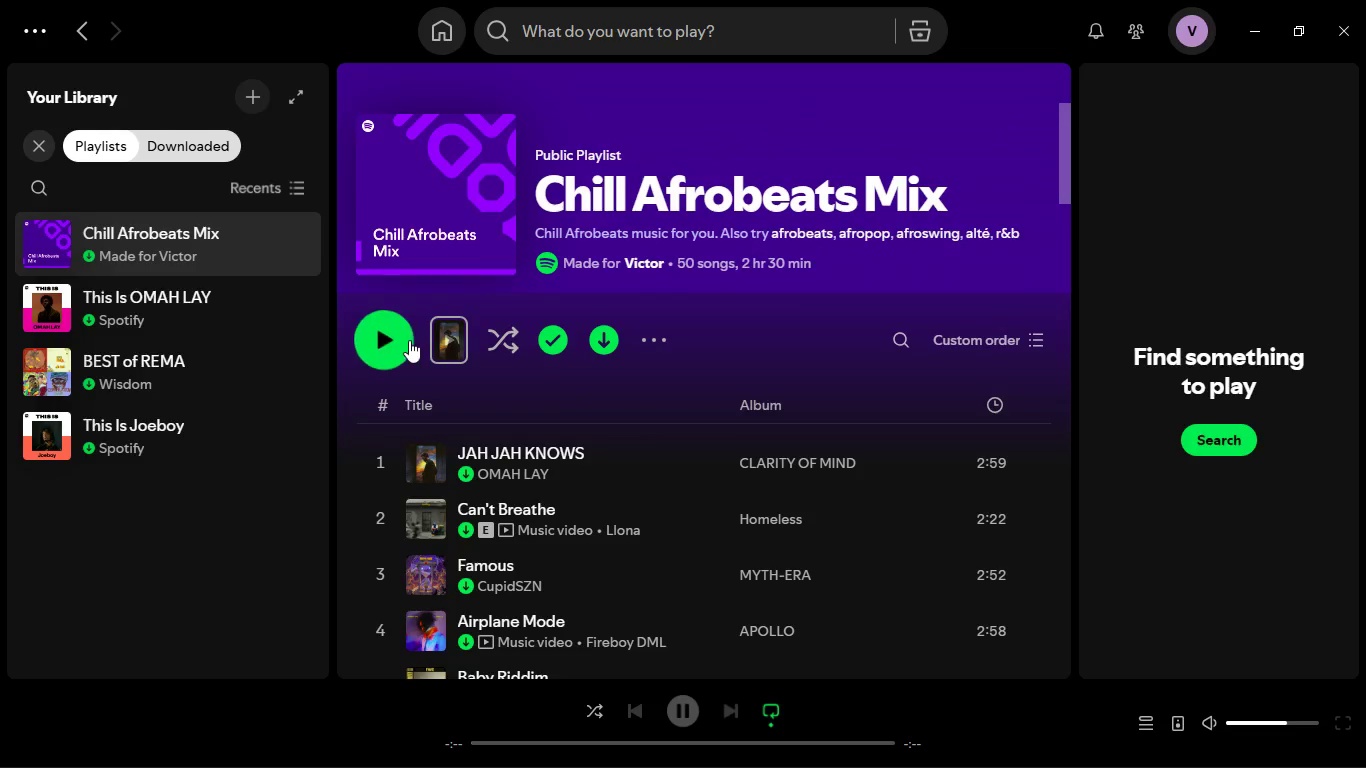 
left_click([409, 340])
 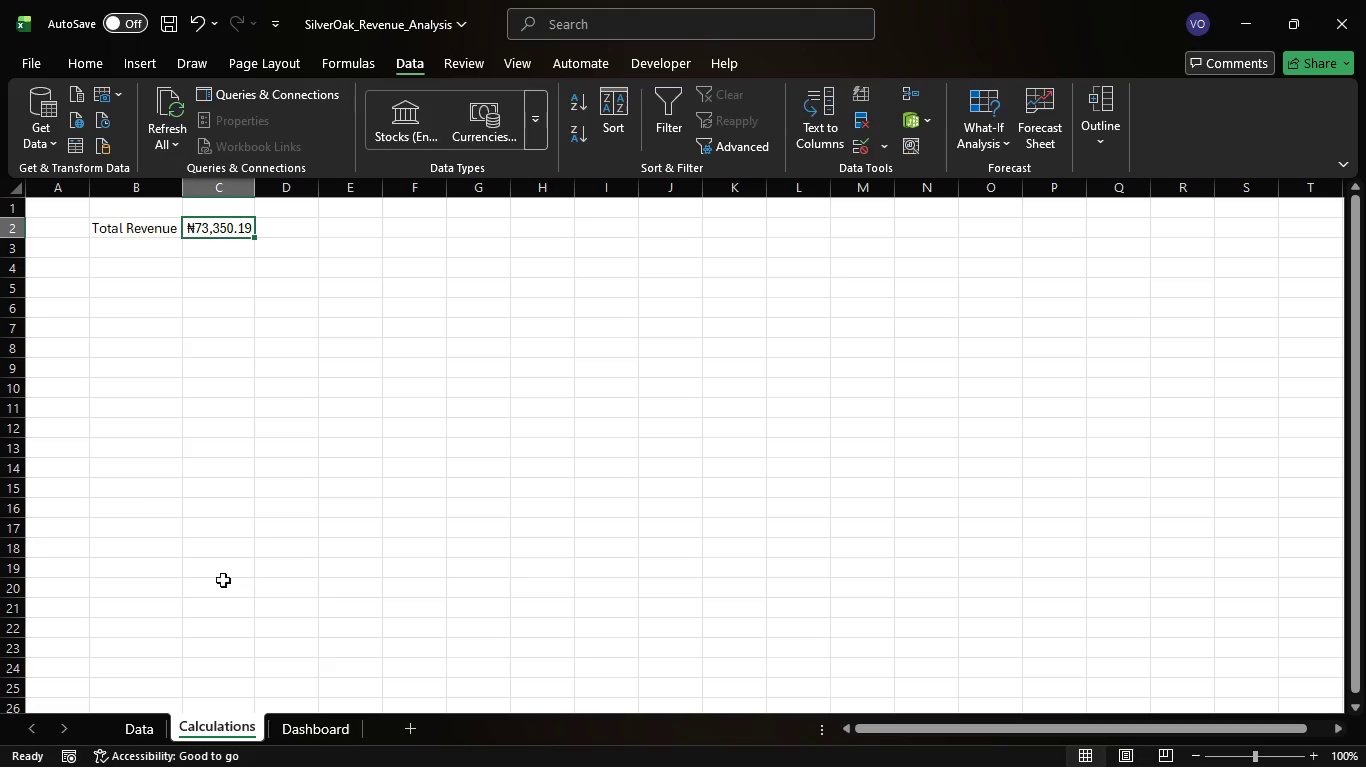 
wait(5.3)
 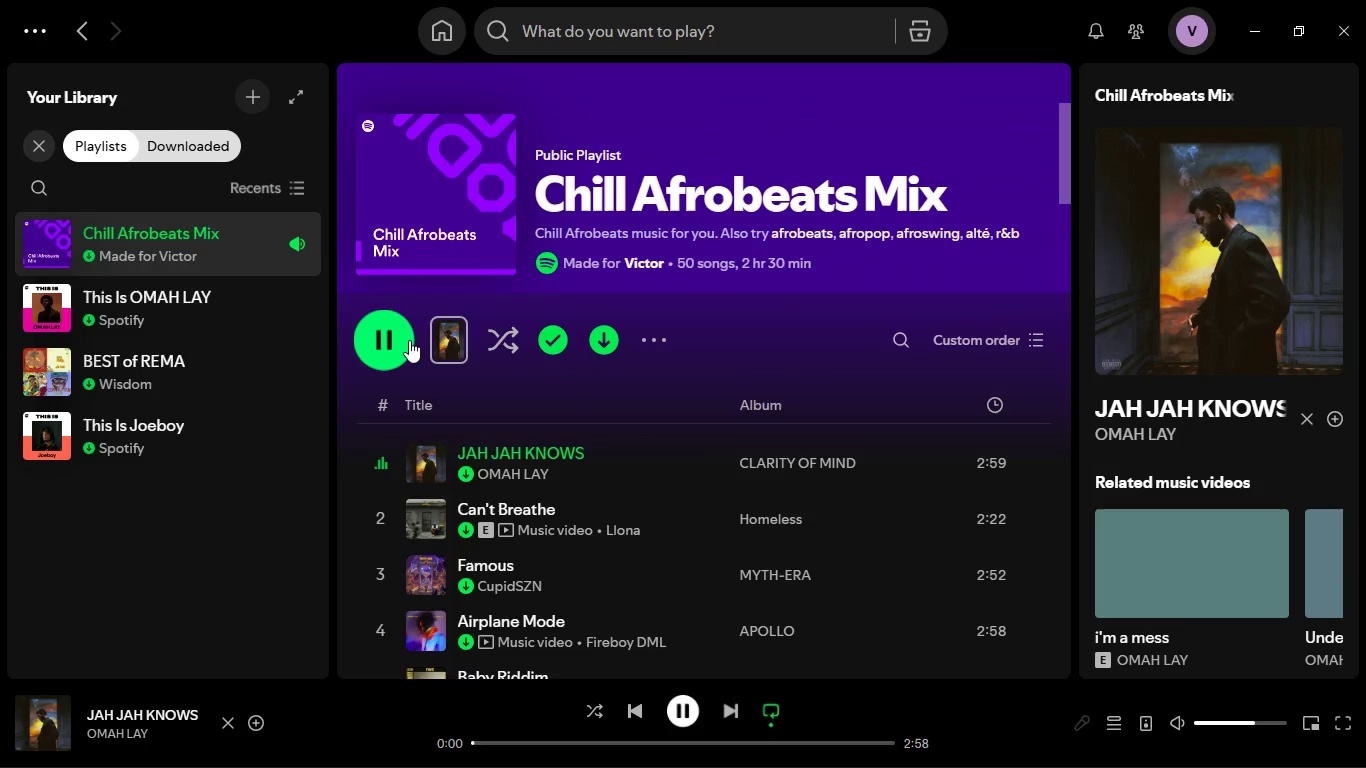 
left_click([143, 244])
 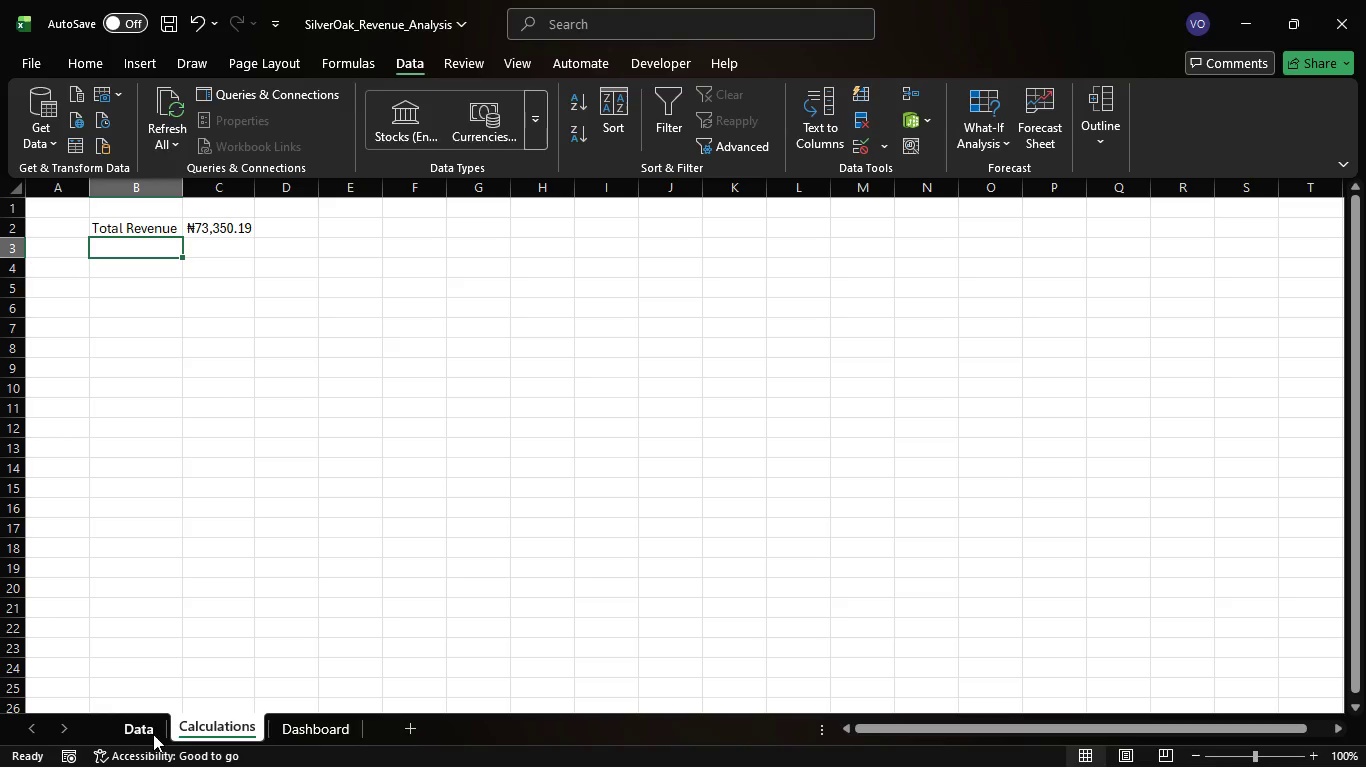 
wait(53.72)
 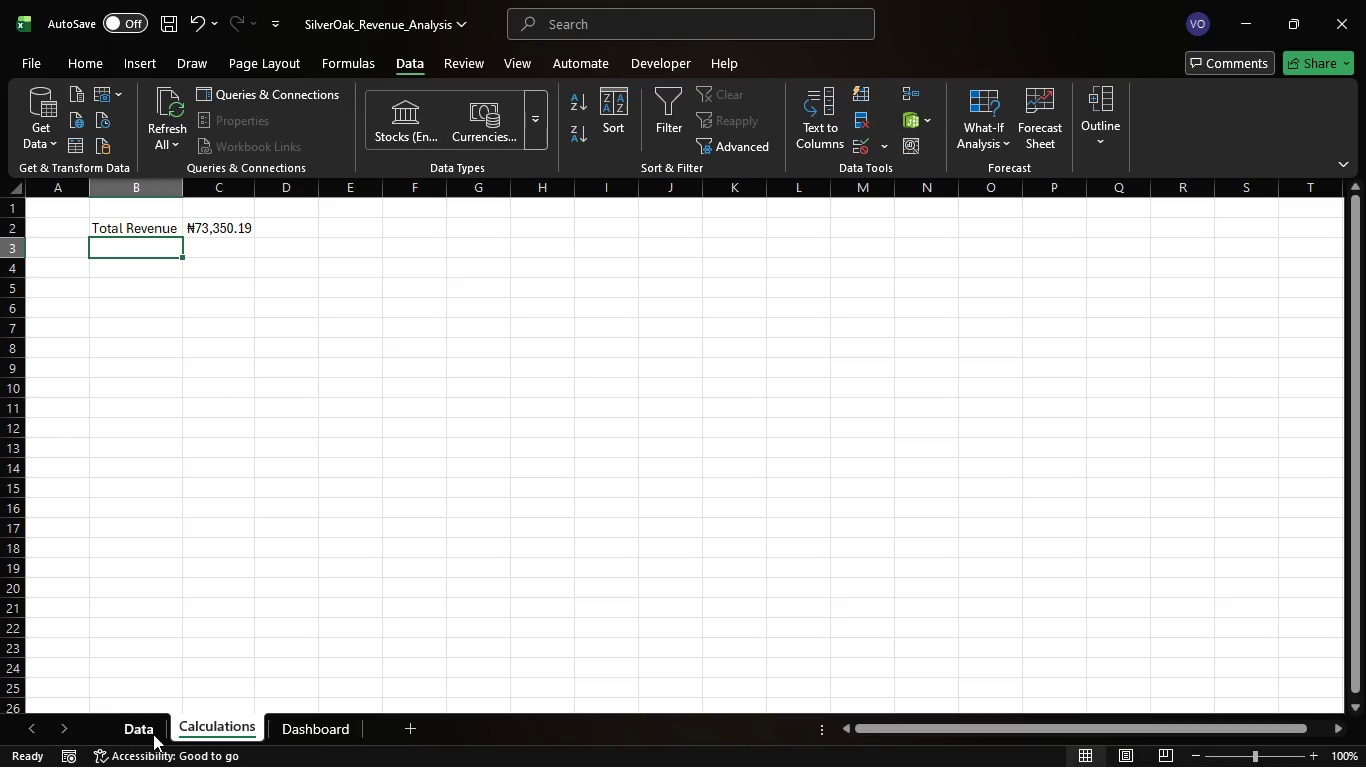 
left_click([116, 267])
 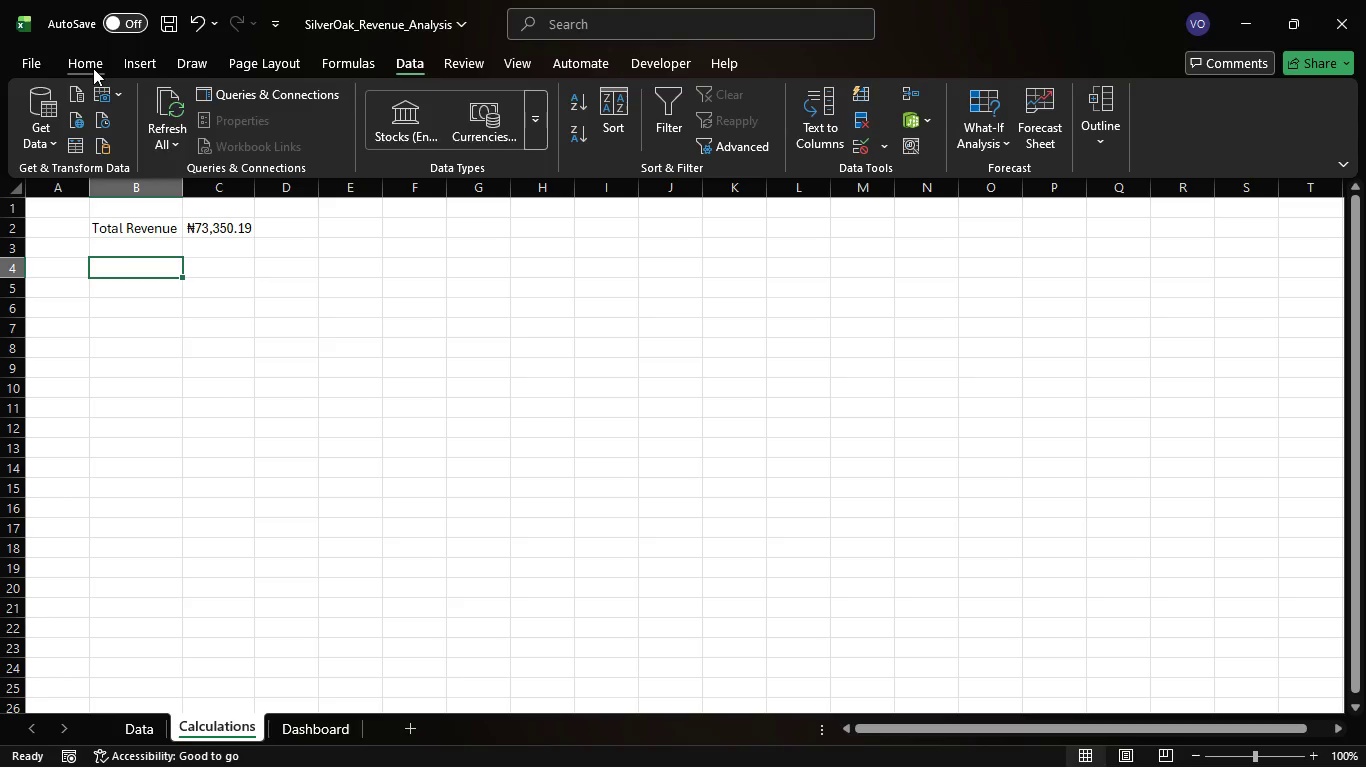 
wait(5.92)
 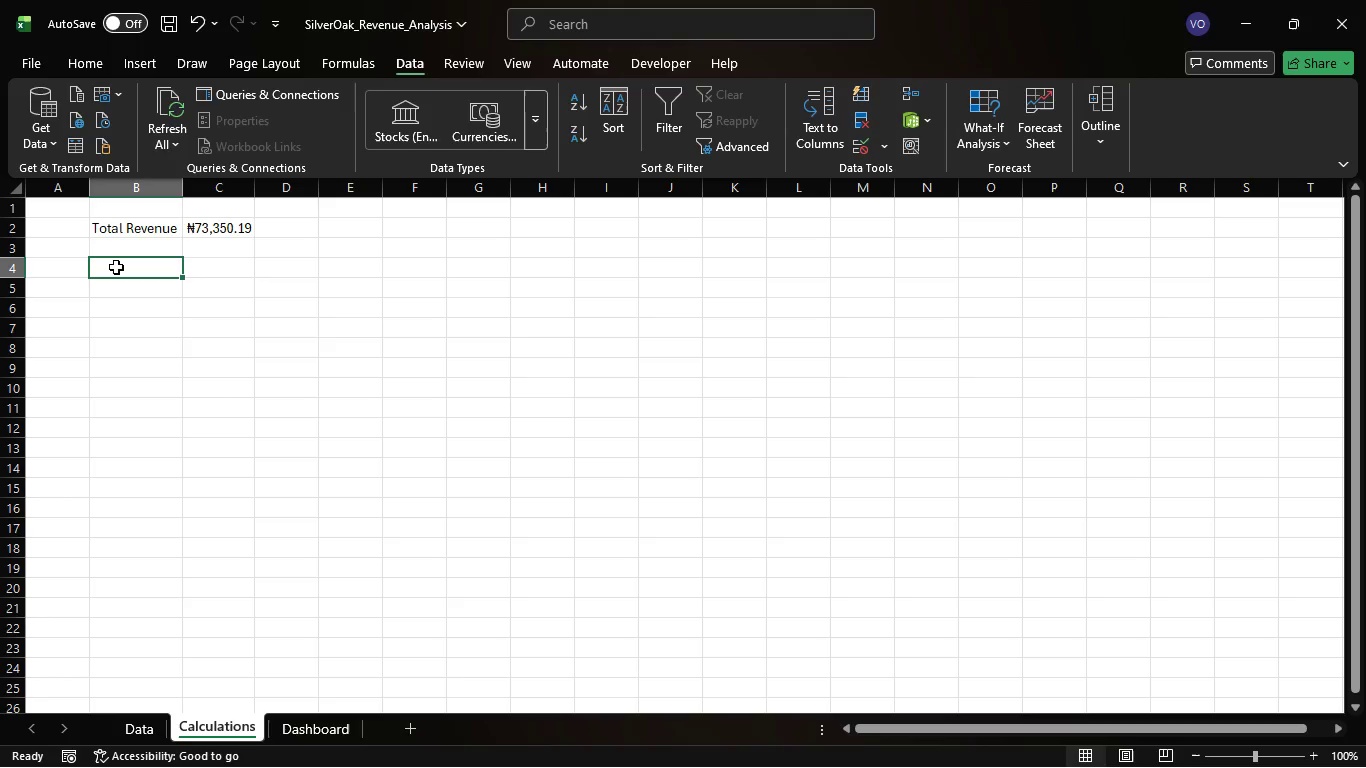 
left_click([93, 68])
 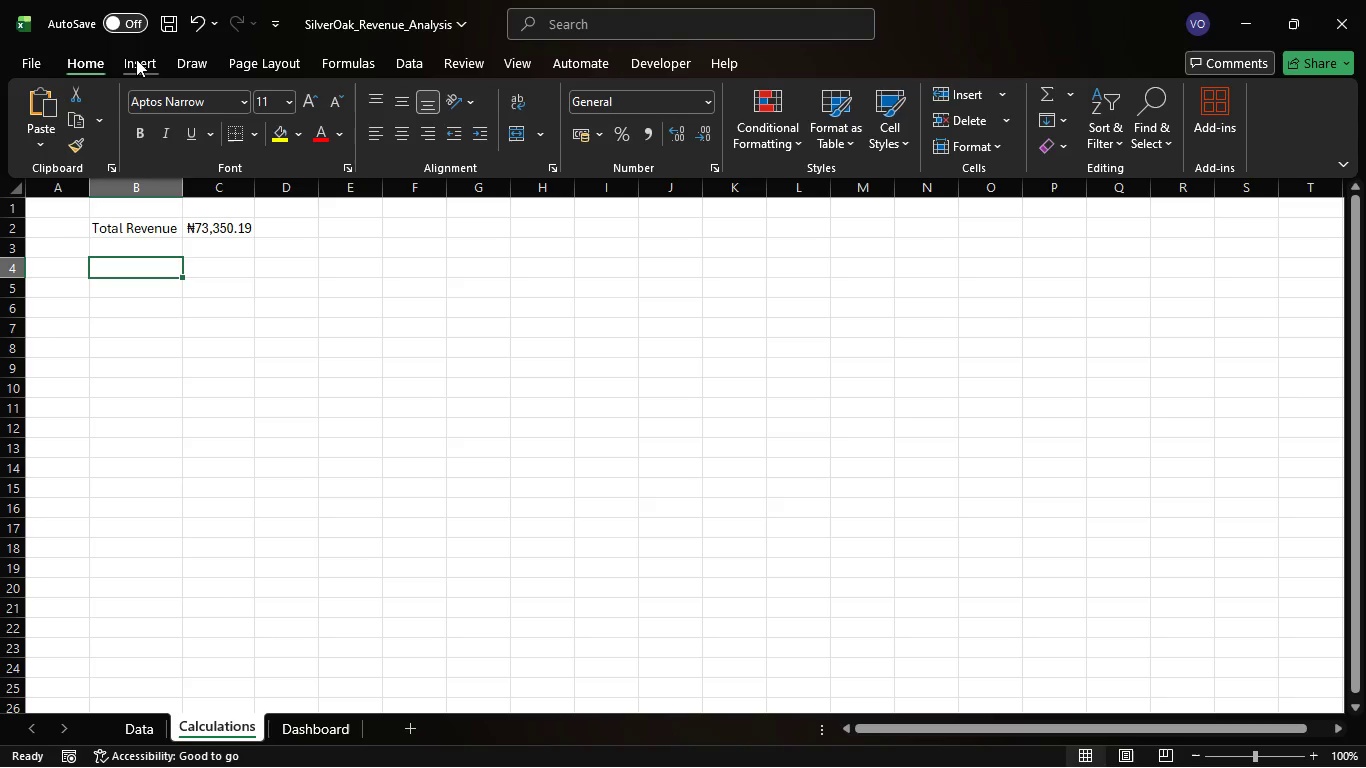 
left_click([136, 59])
 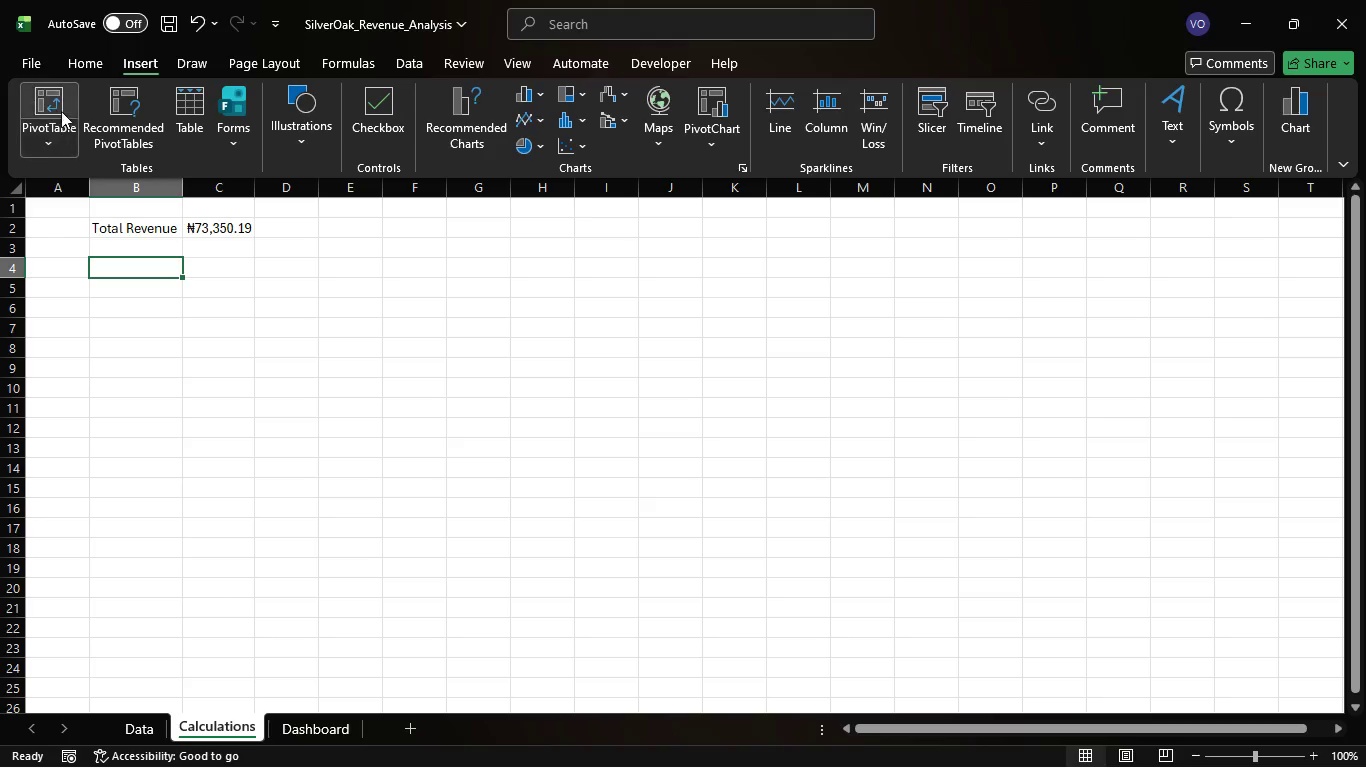 
left_click([61, 107])
 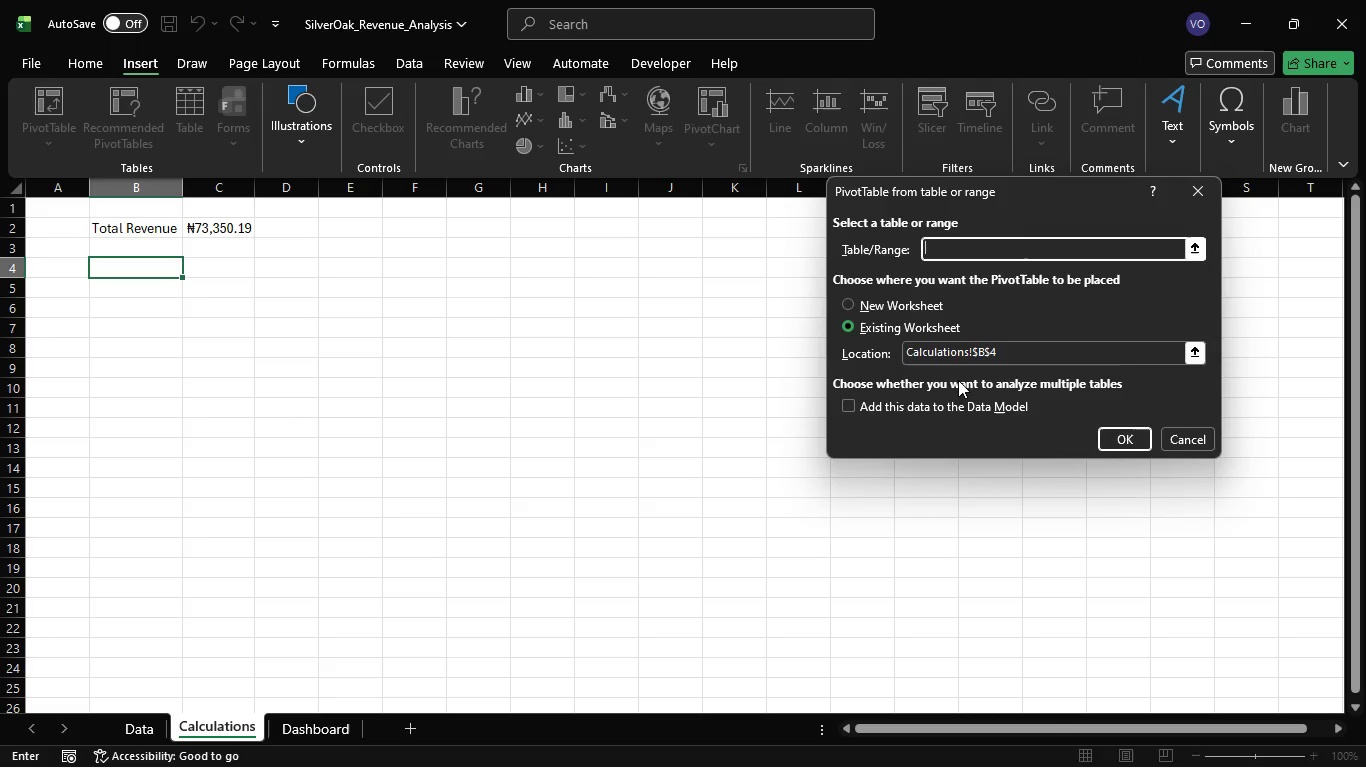 
type(RevenueTable)
 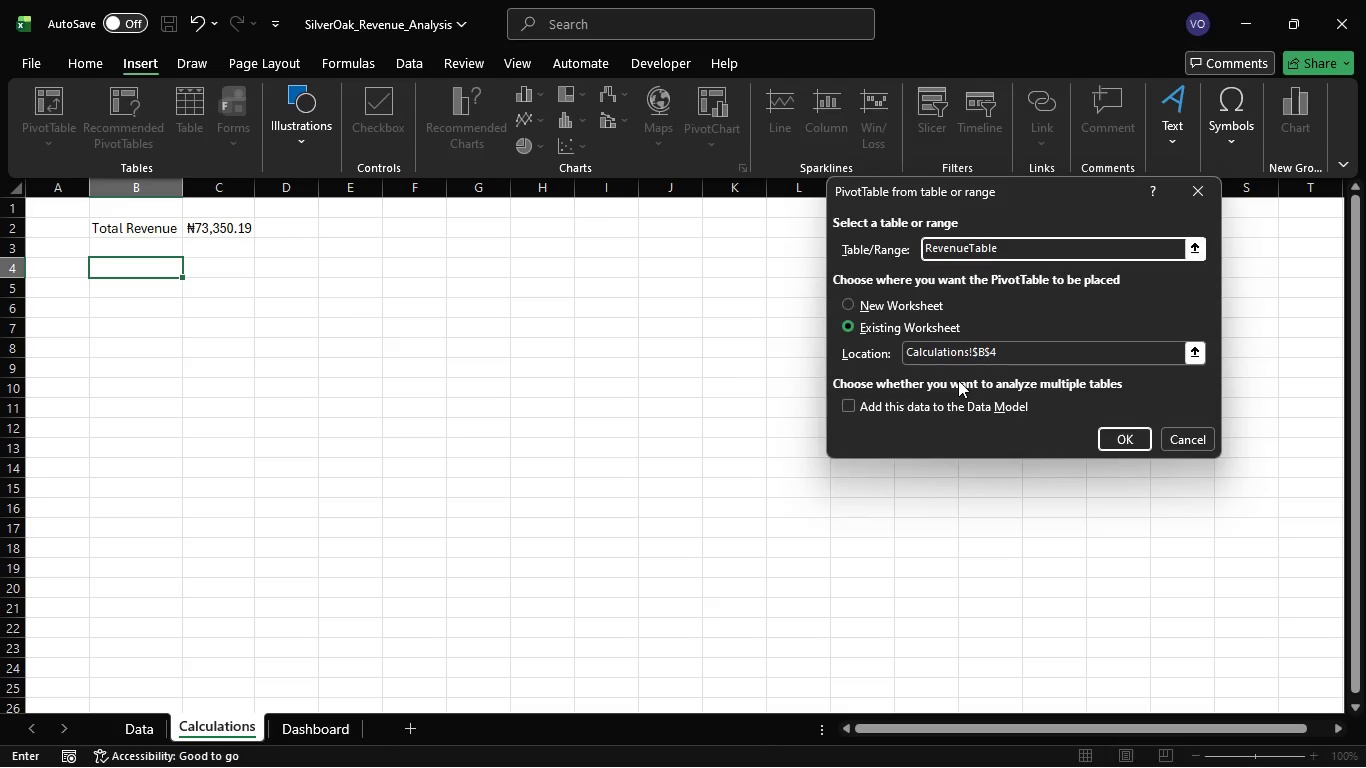 
key(Enter)
 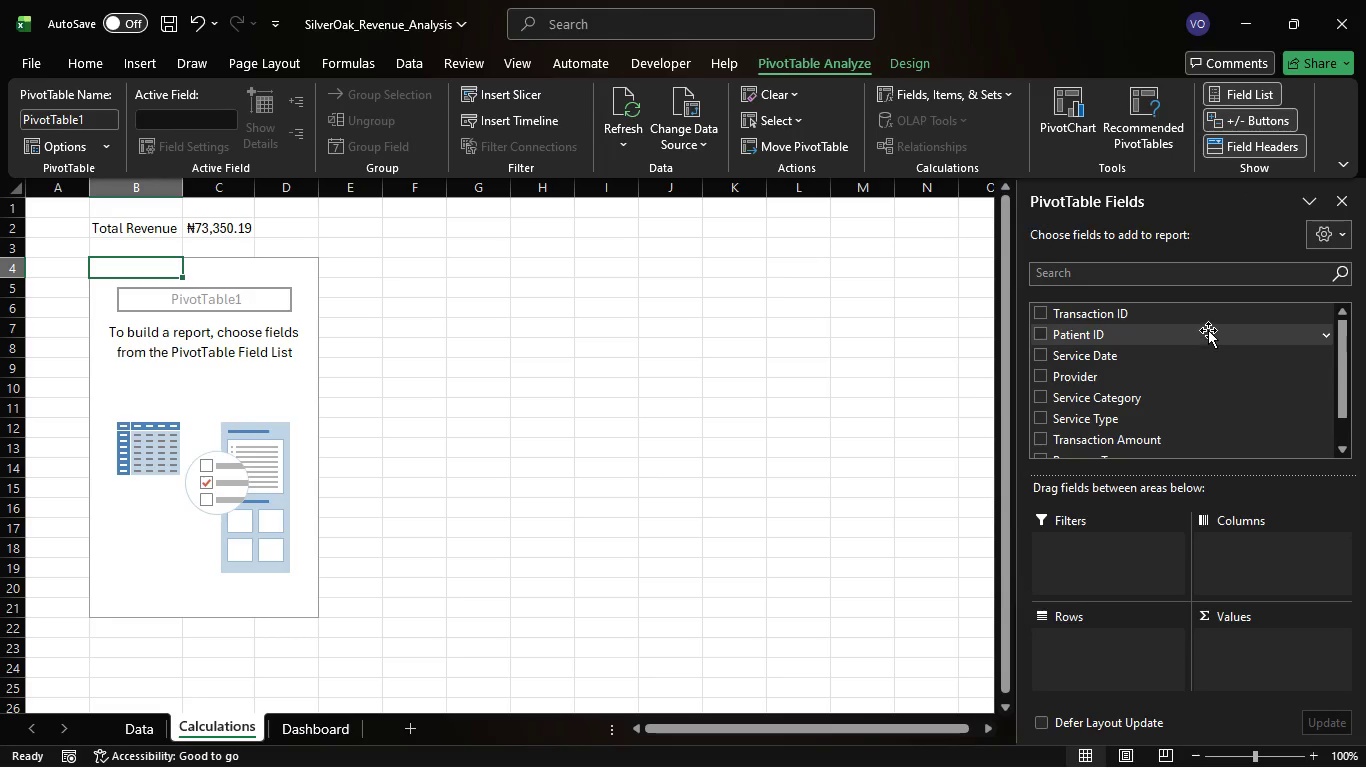 
wait(10.11)
 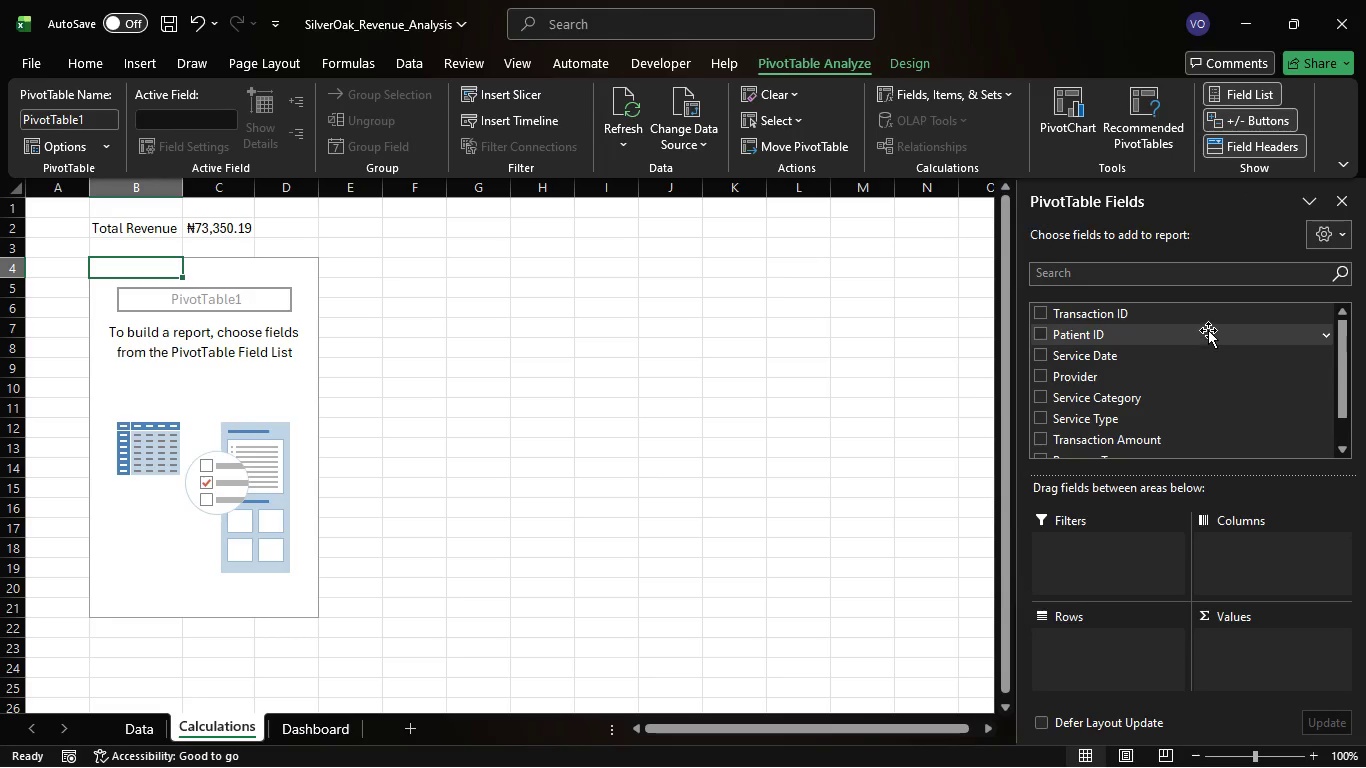 
left_click_drag(start_coordinate=[1081, 337], to_coordinate=[1090, 631])
 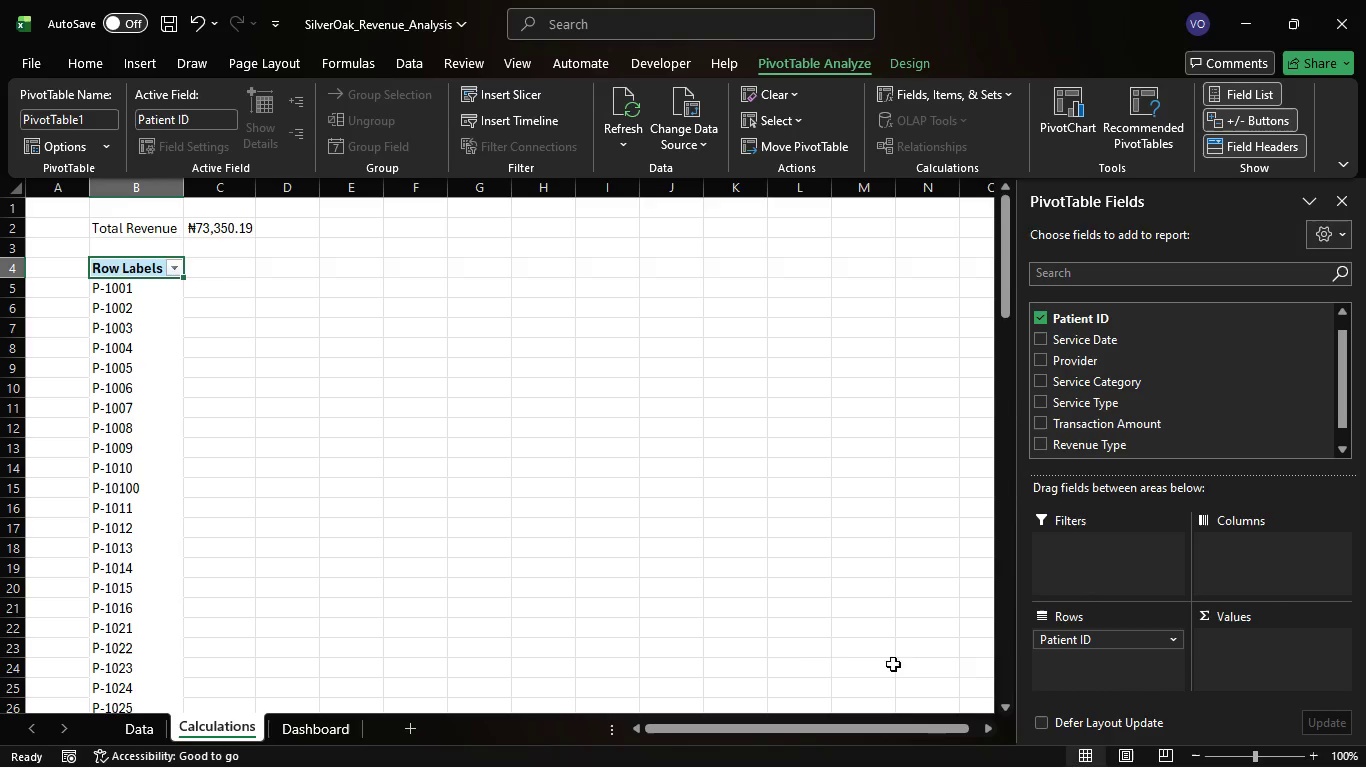 
wait(11.11)
 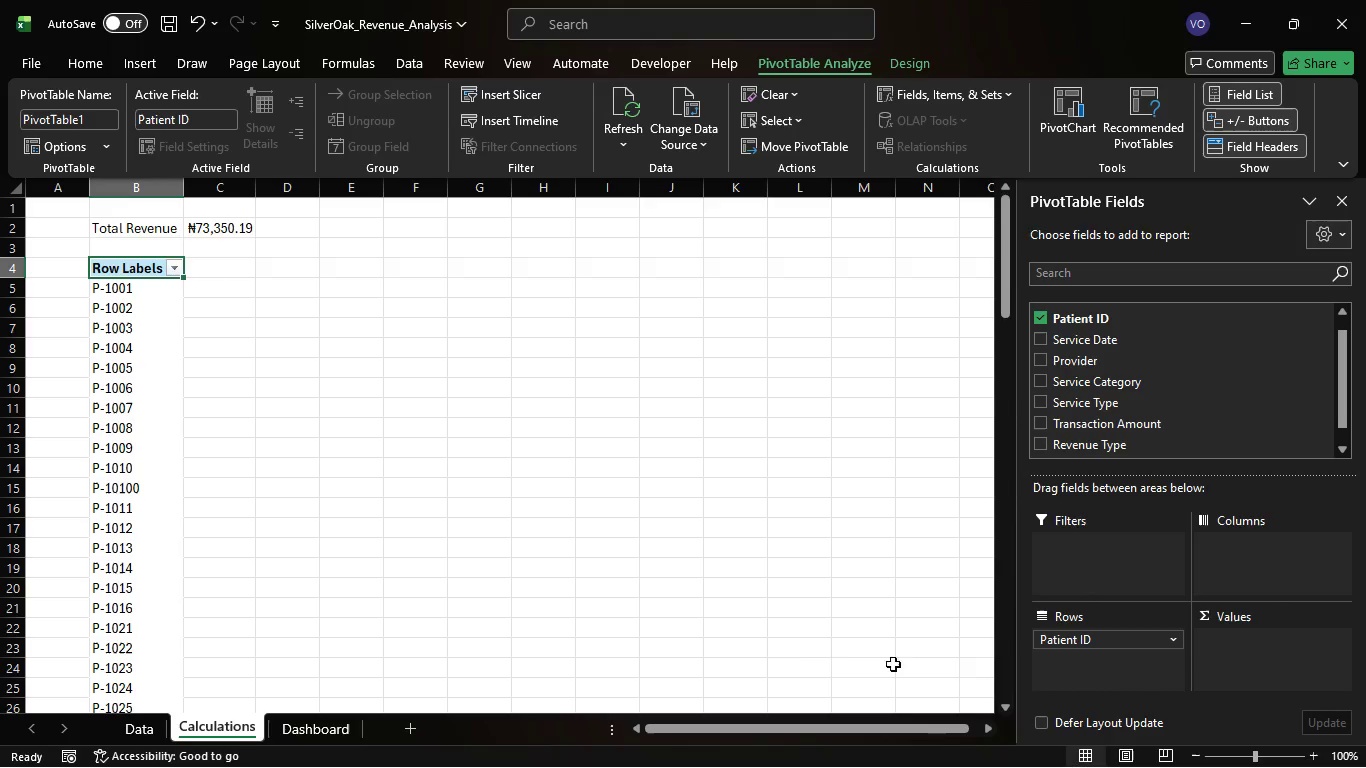 
left_click_drag(start_coordinate=[143, 292], to_coordinate=[172, 606])
 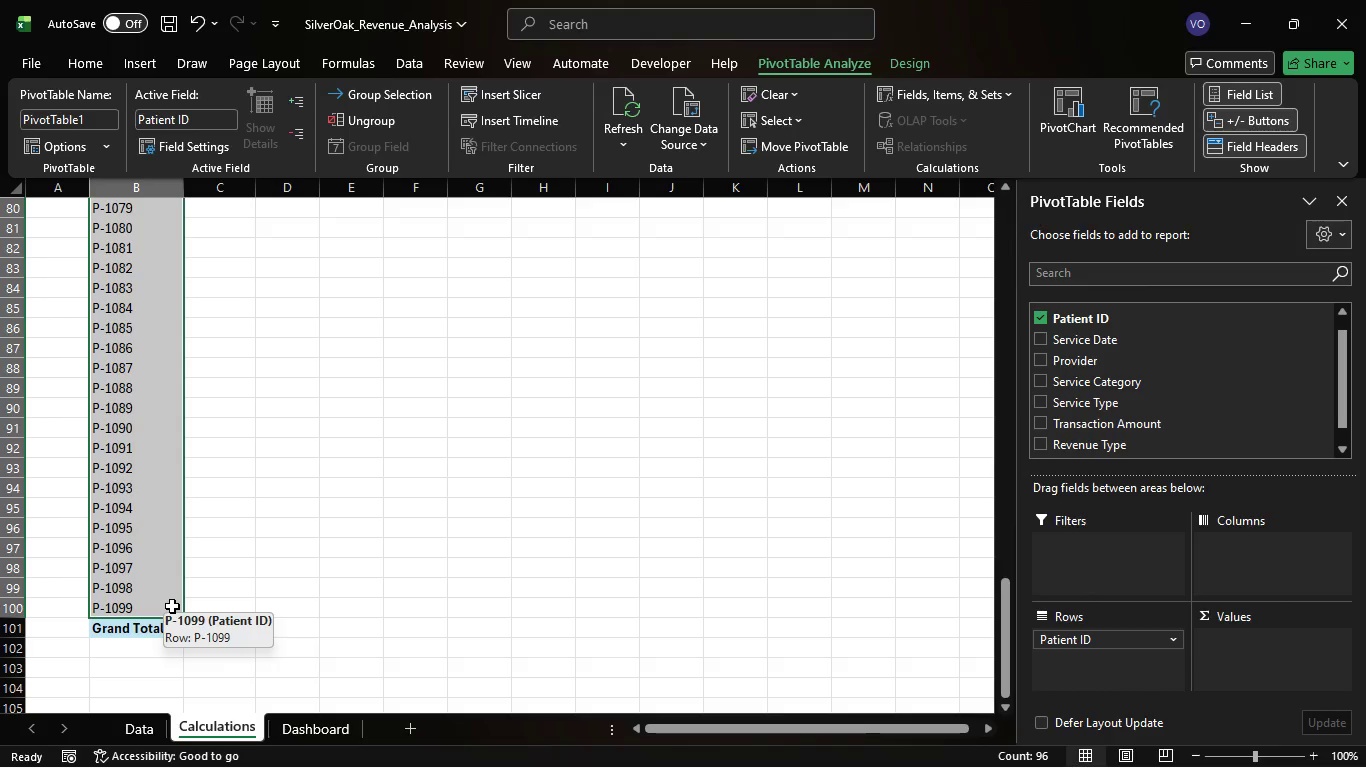 
wait(9.88)
 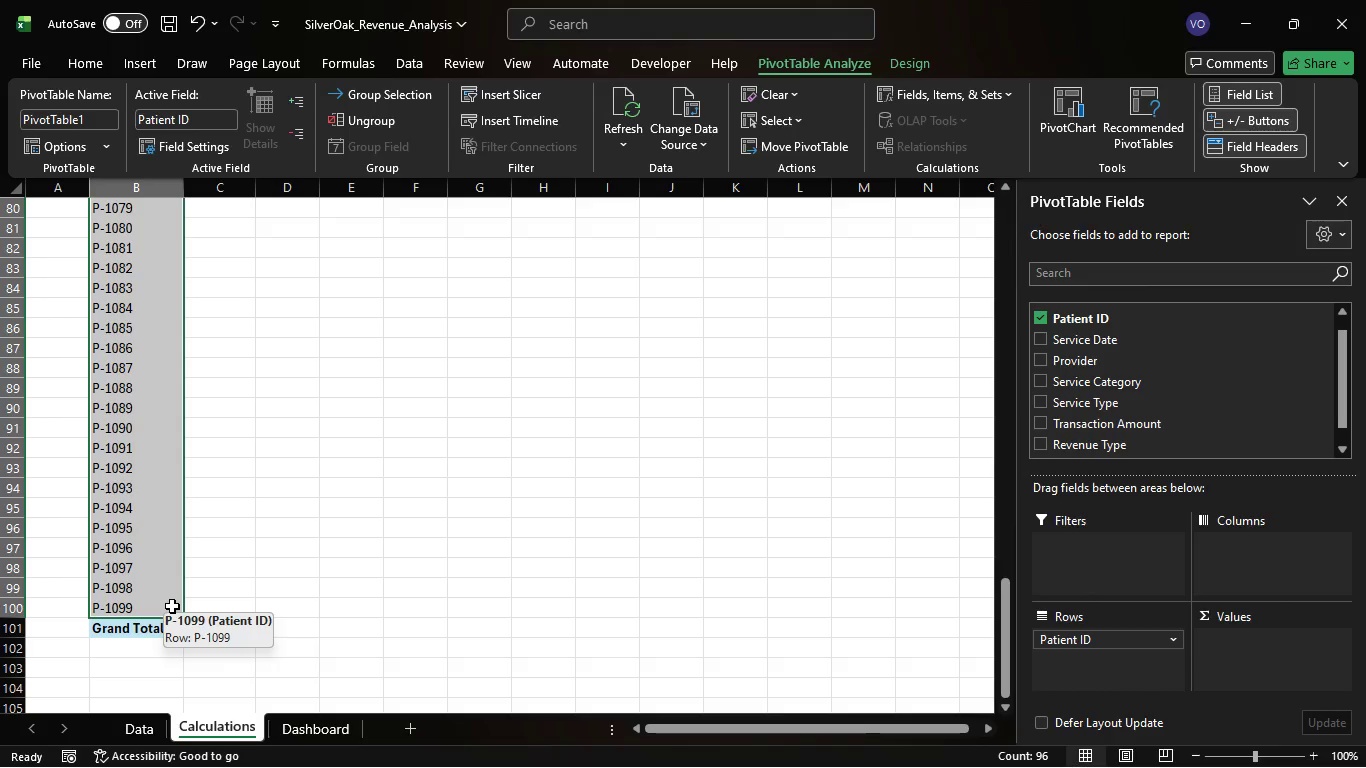 
mouse_move([166, 619])
 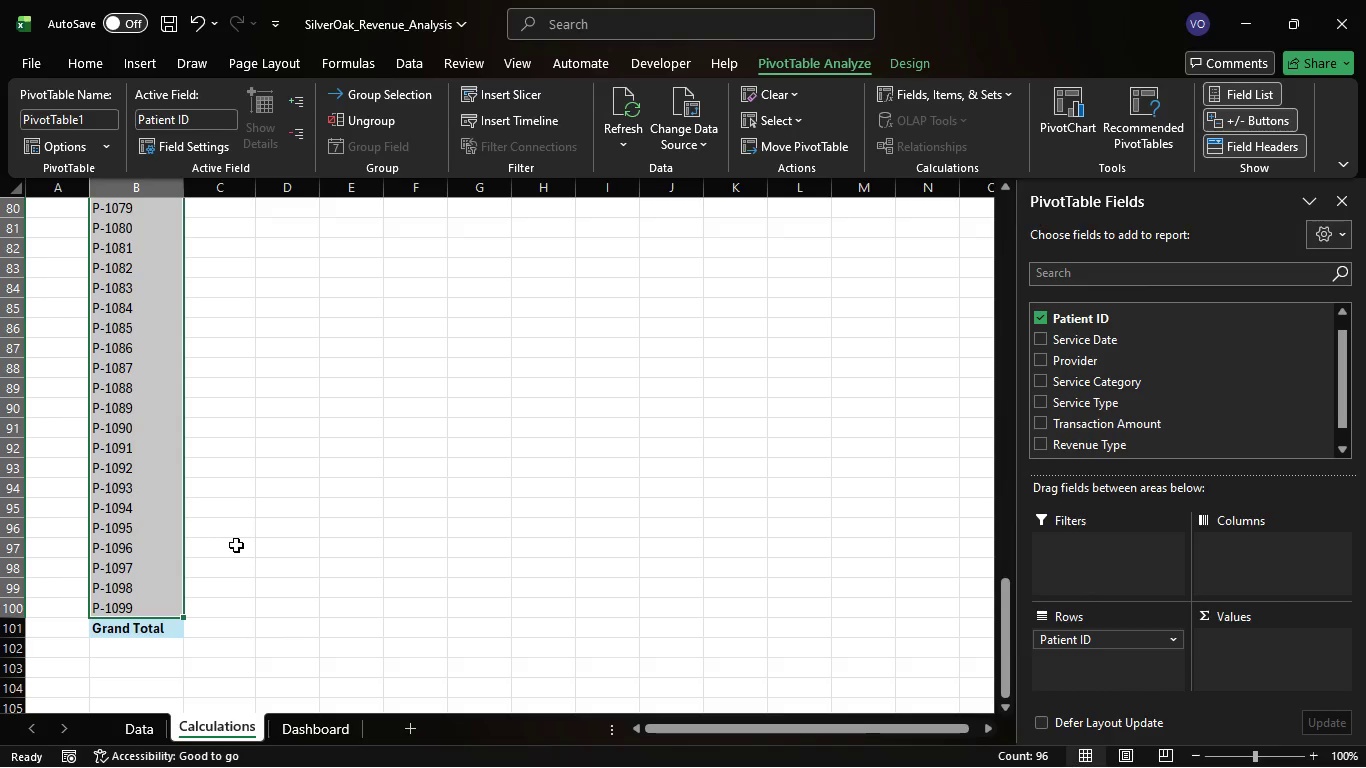 
wait(5.02)
 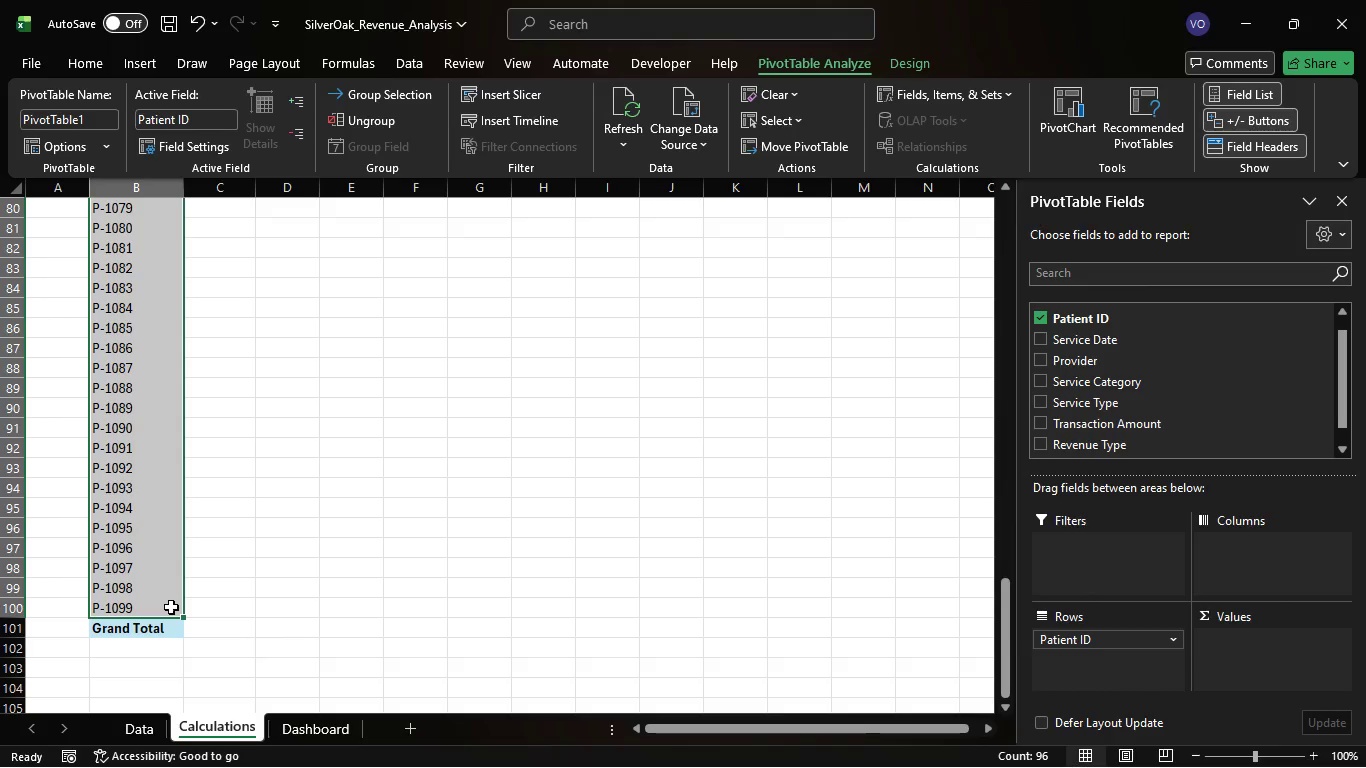 
scroll: coordinate [184, 556], scroll_direction: up, amount: 31.0
 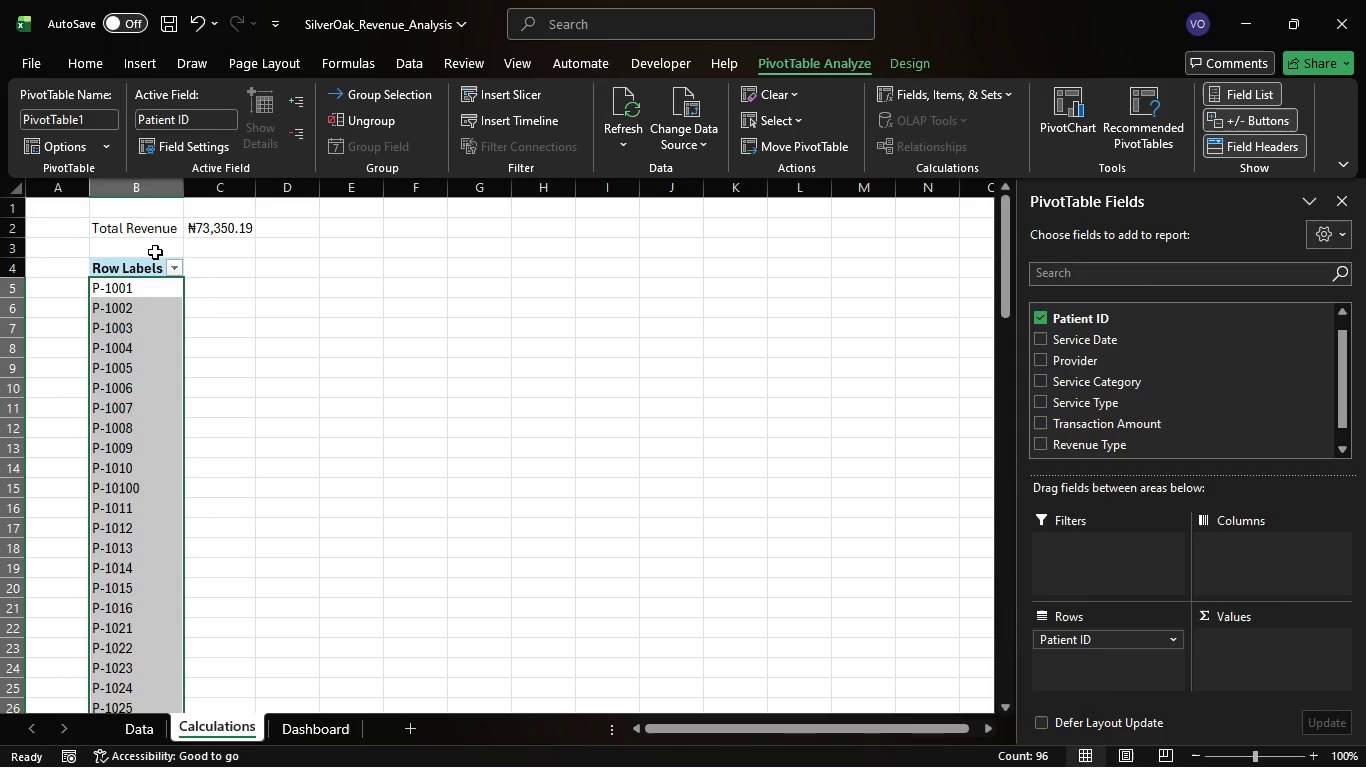 
left_click([150, 249])
 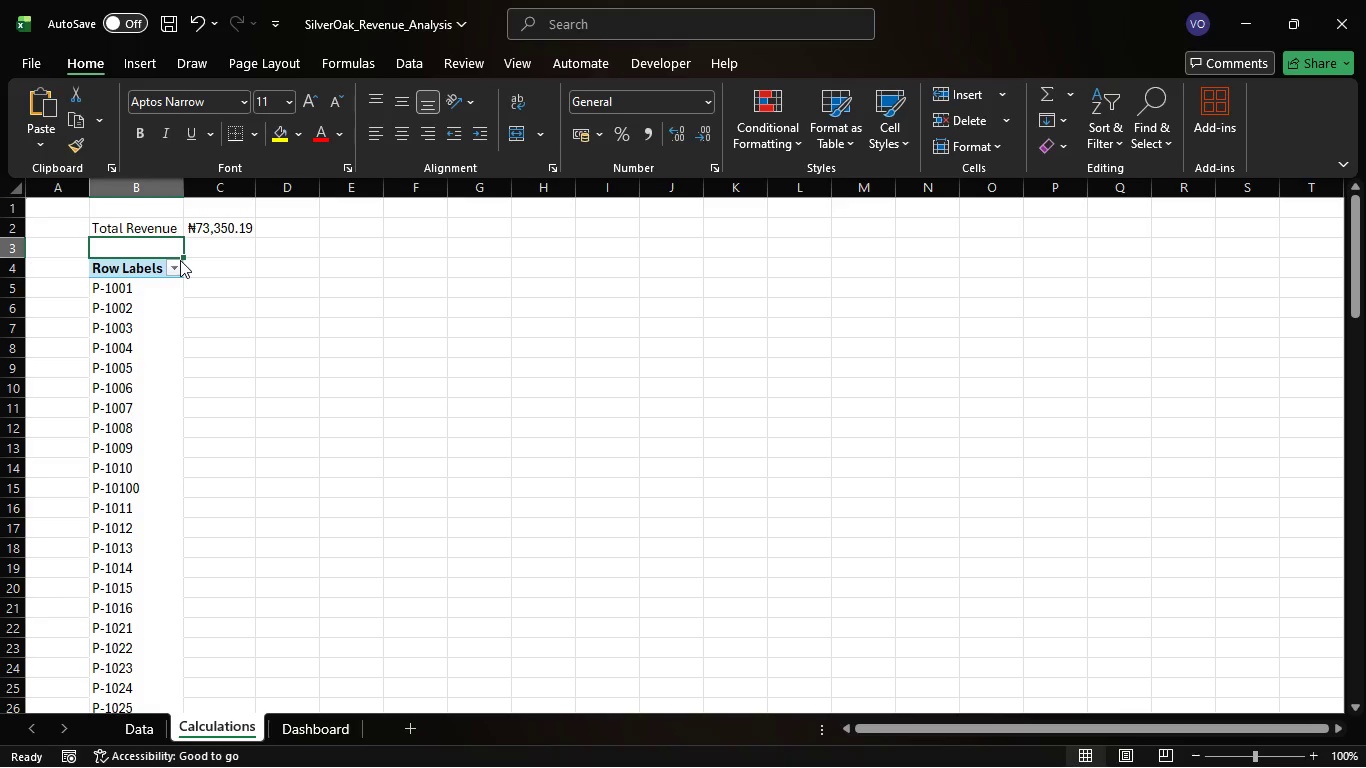 
wait(13.89)
 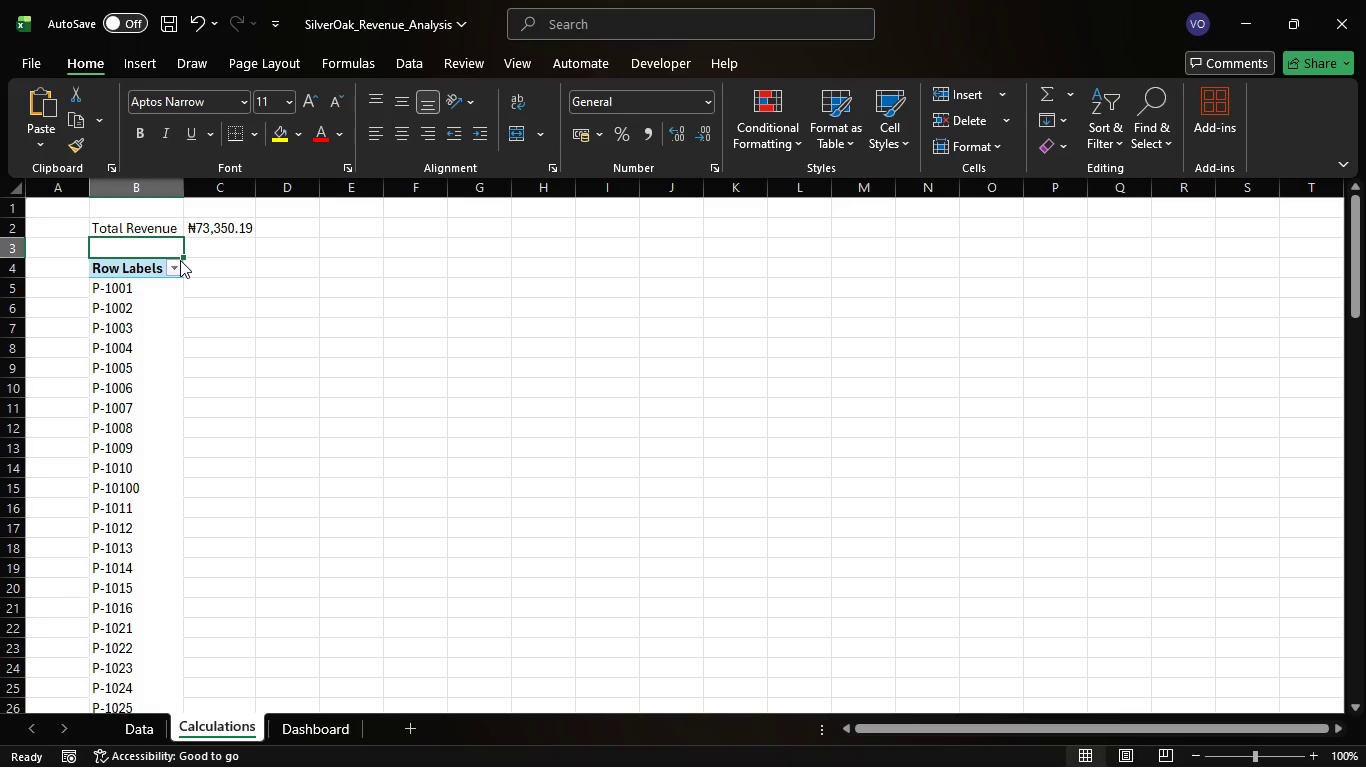 
left_click([159, 275])
 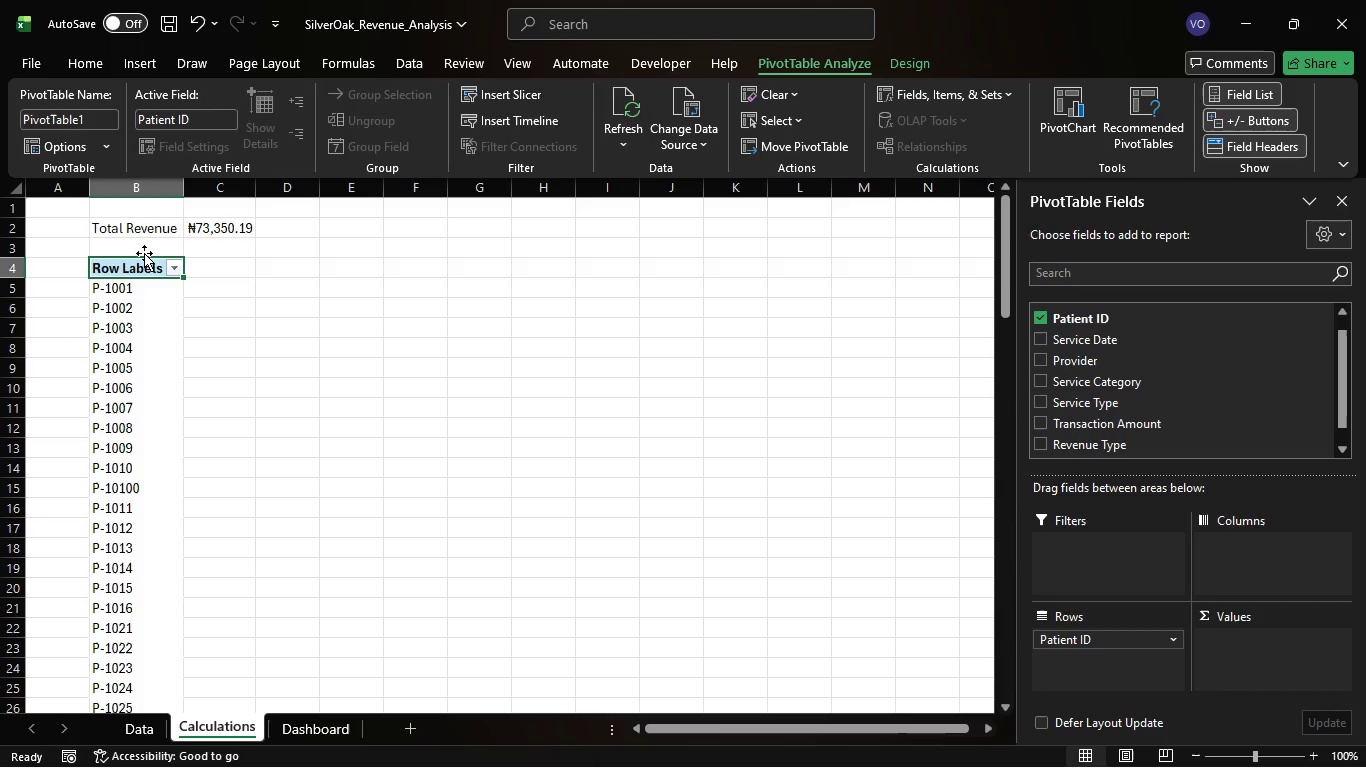 
left_click([144, 253])
 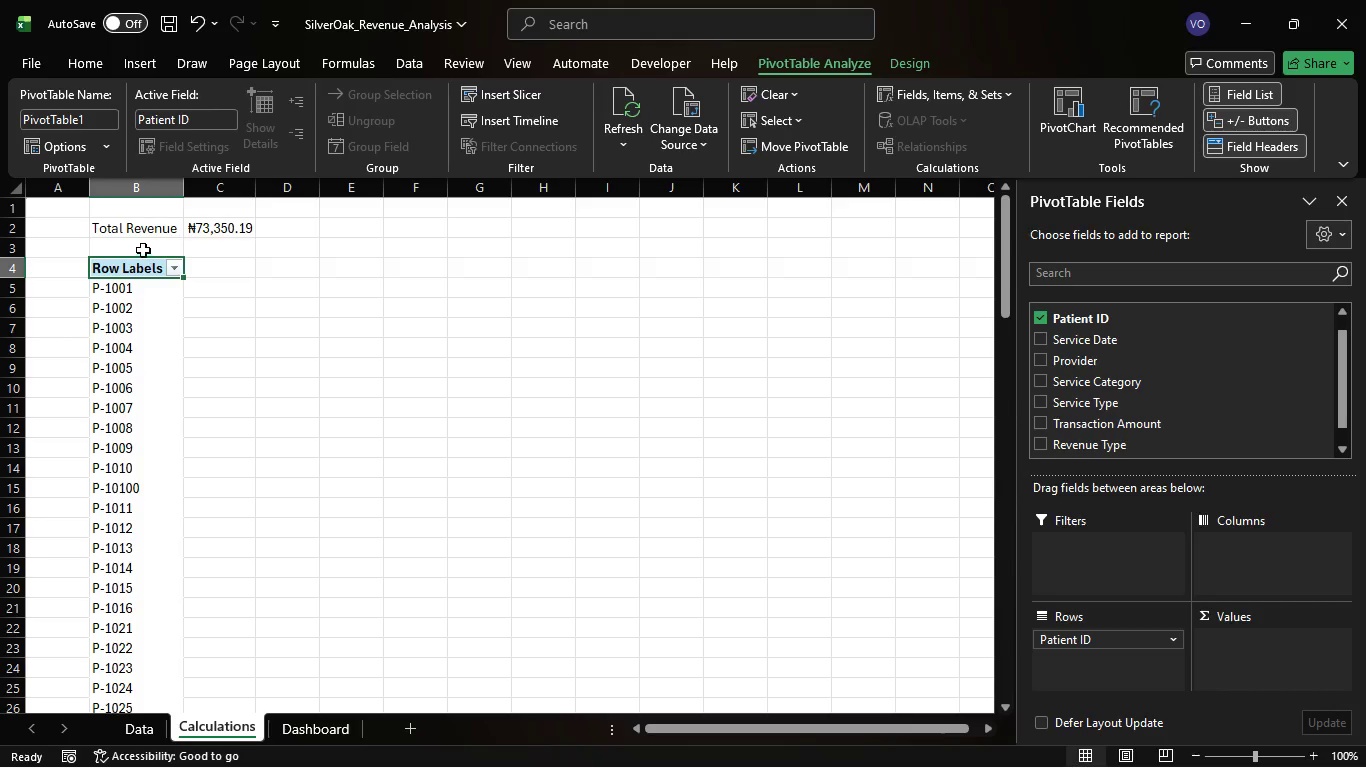 
left_click([143, 250])
 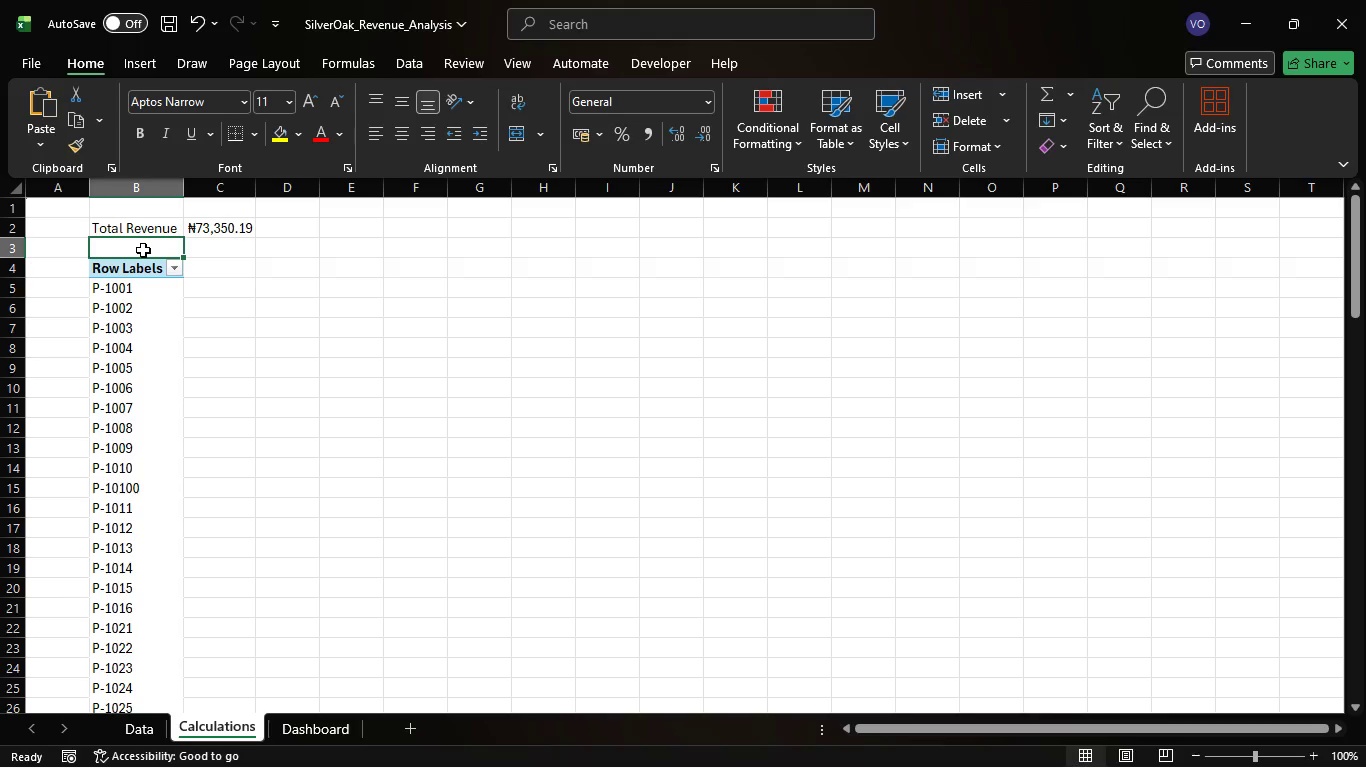 
wait(13.92)
 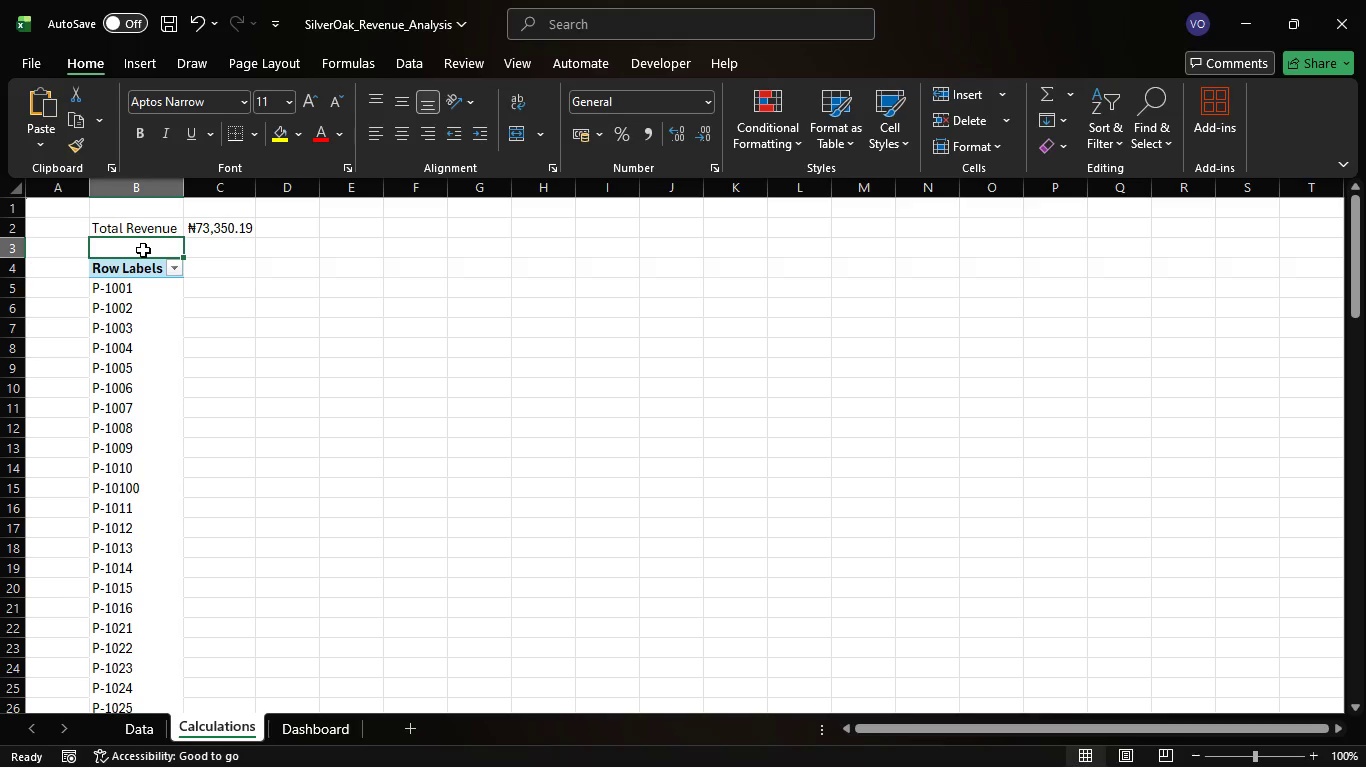 
key(CapsLock)
 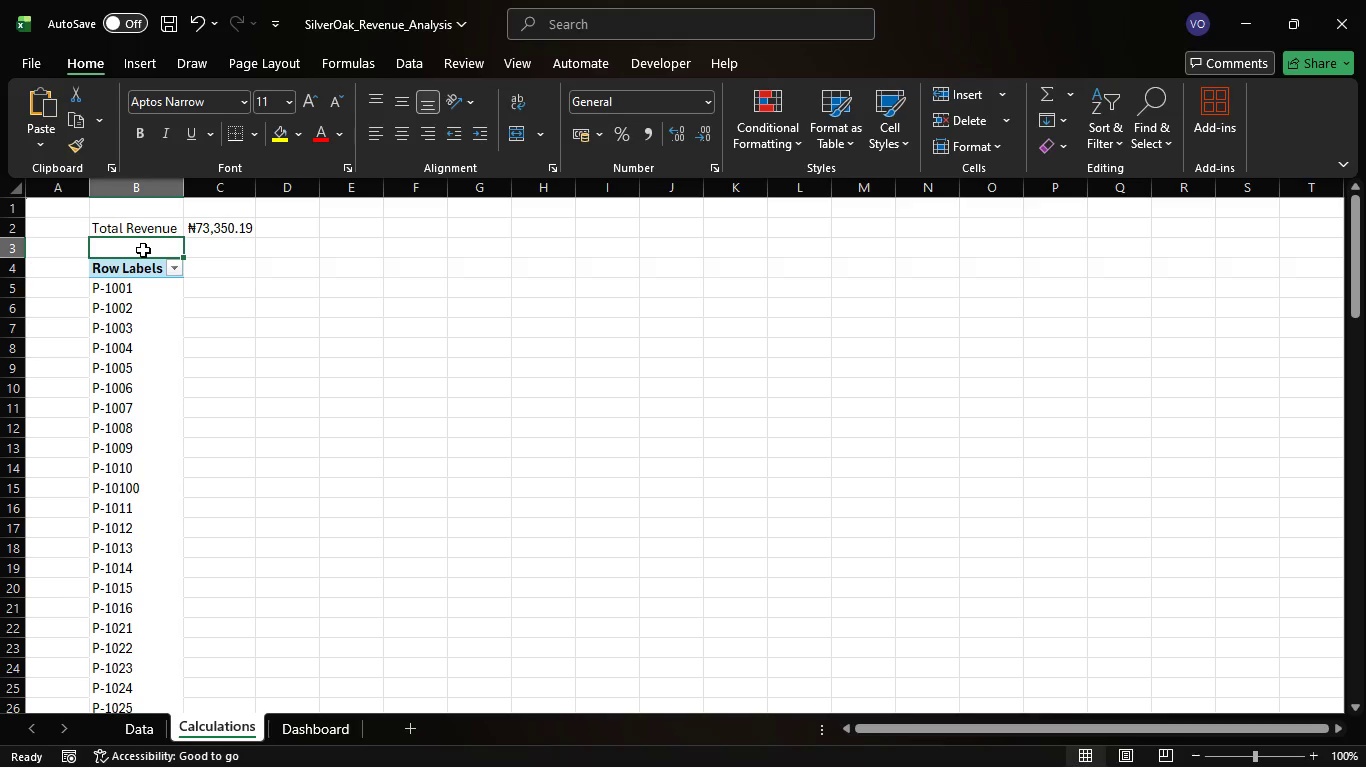 
hold_key(key=U, duration=2.16)
 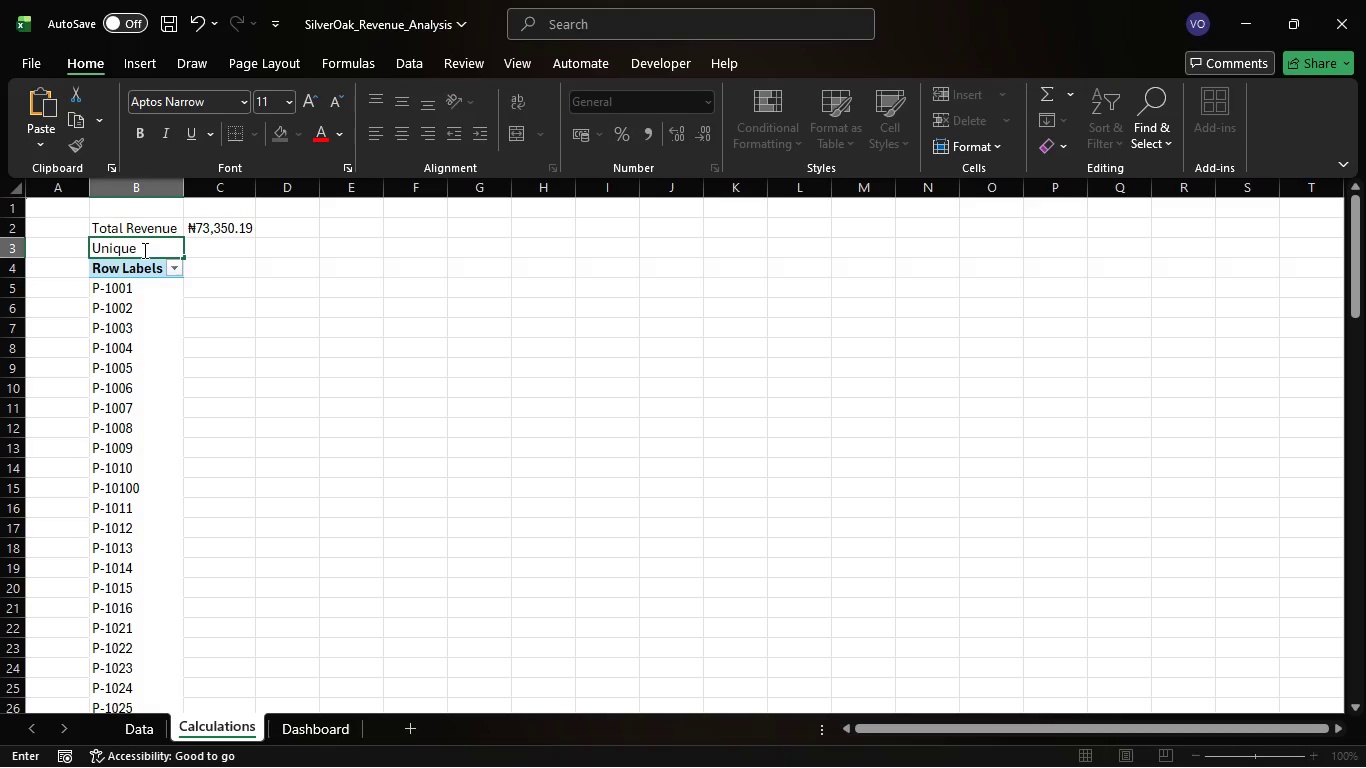 
type(niqe Patients)
 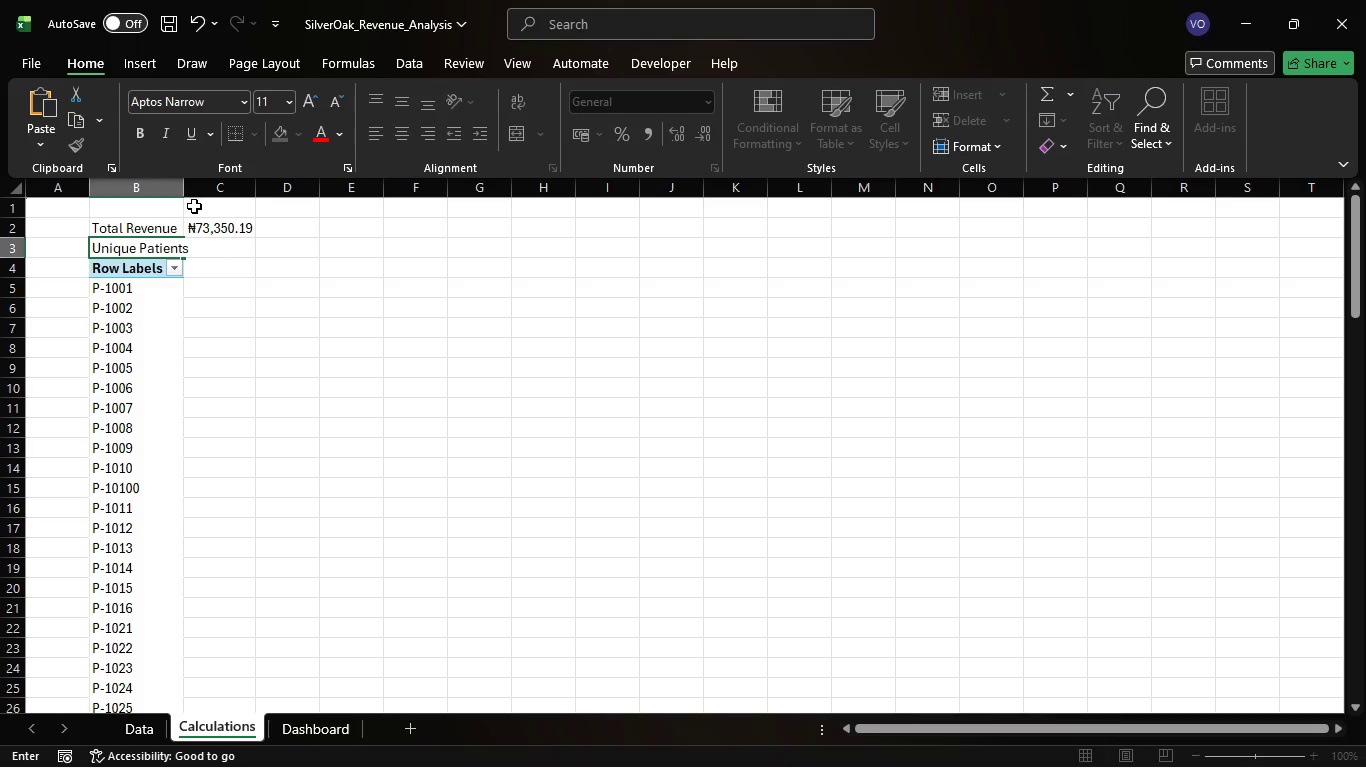 
left_click([183, 193])
 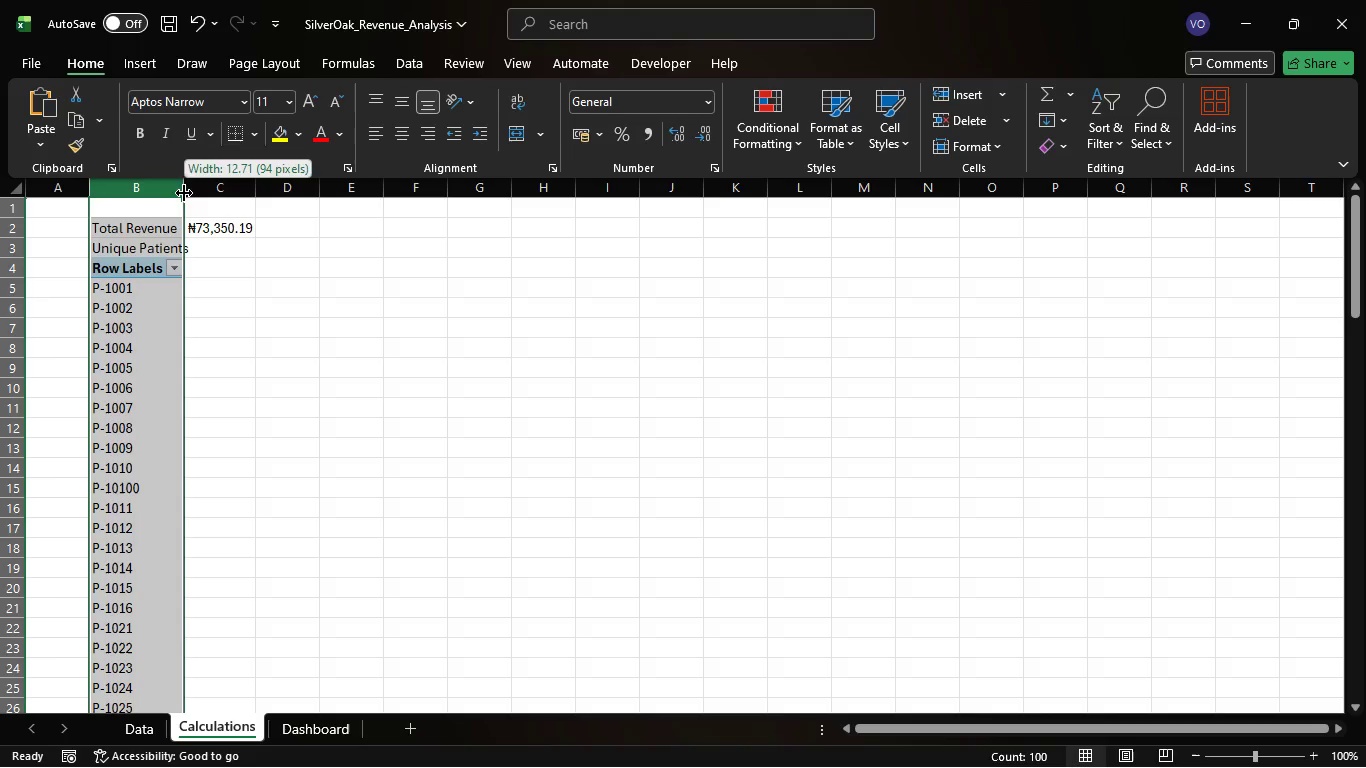 
double_click([184, 193])
 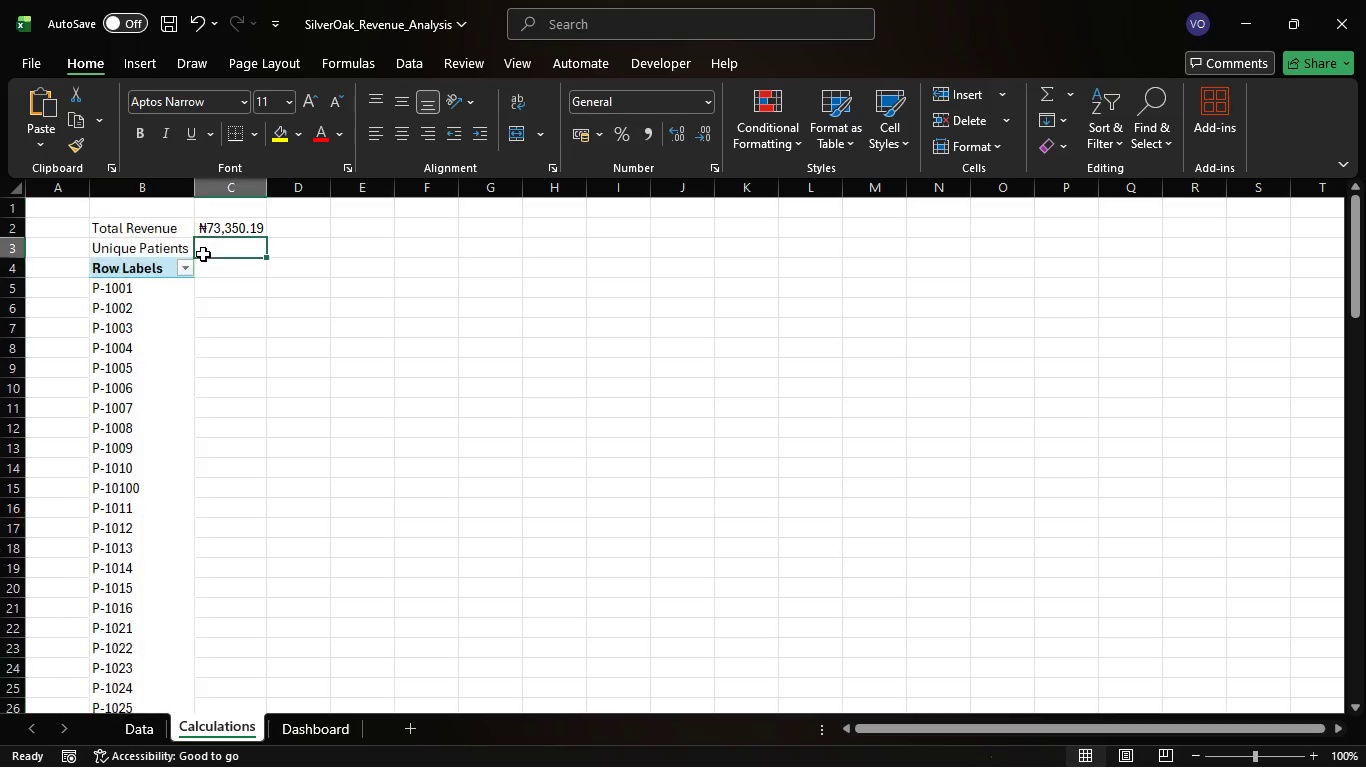 
double_click([203, 254])
 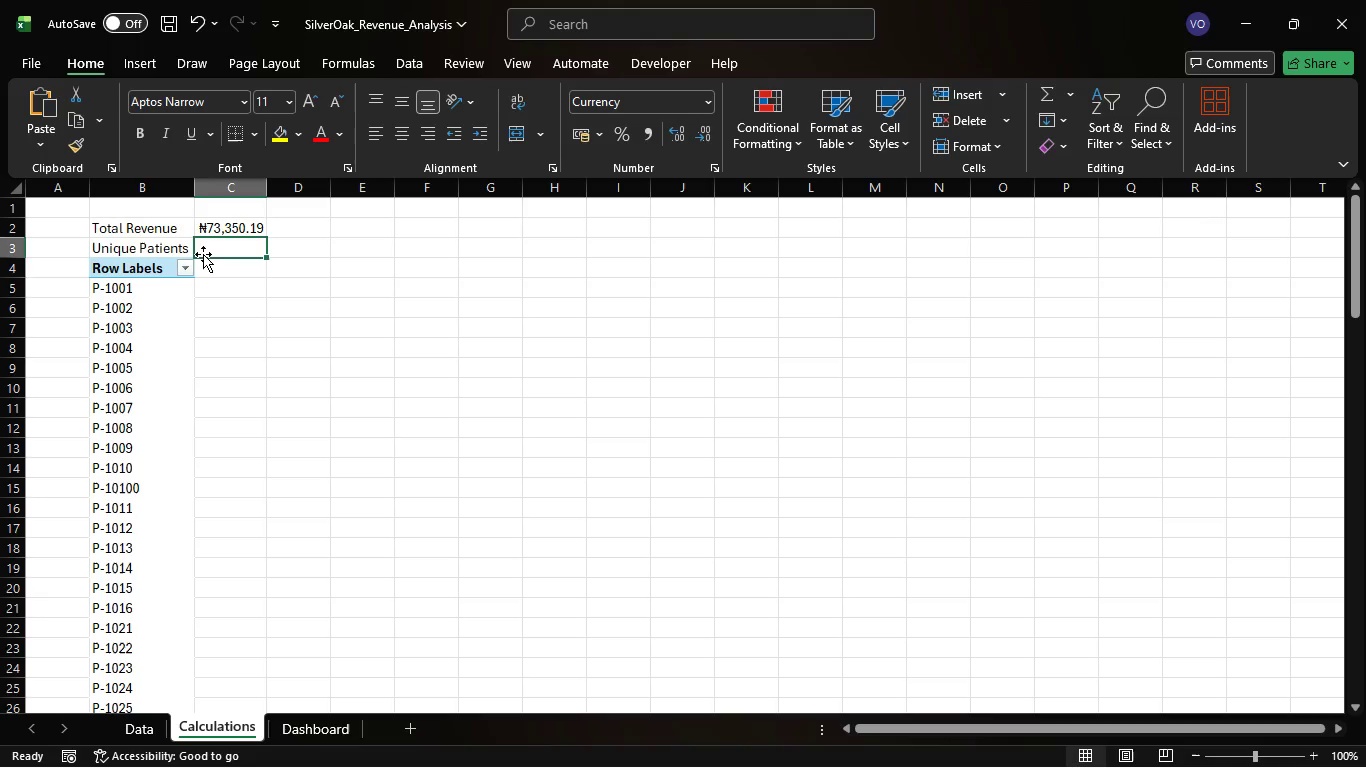 
type(=ro)
 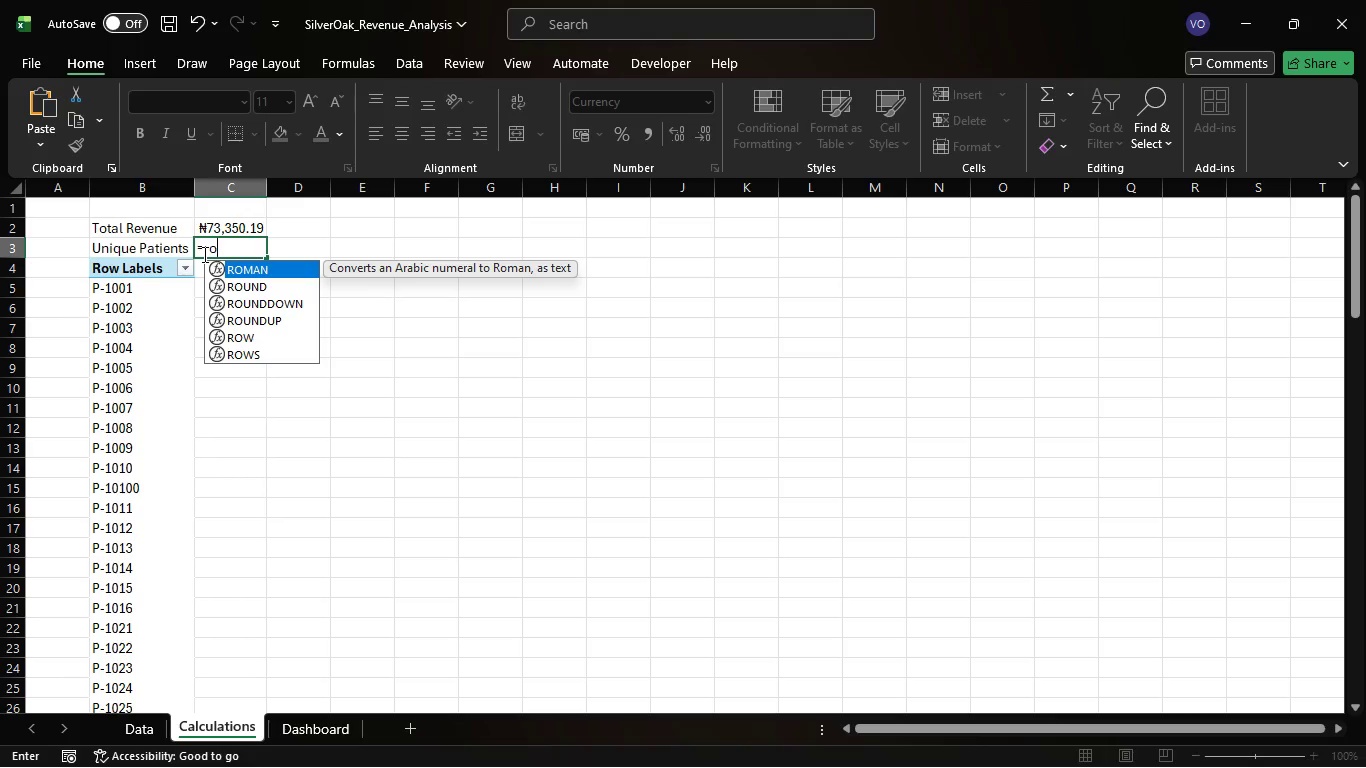 
key(ArrowDown)
 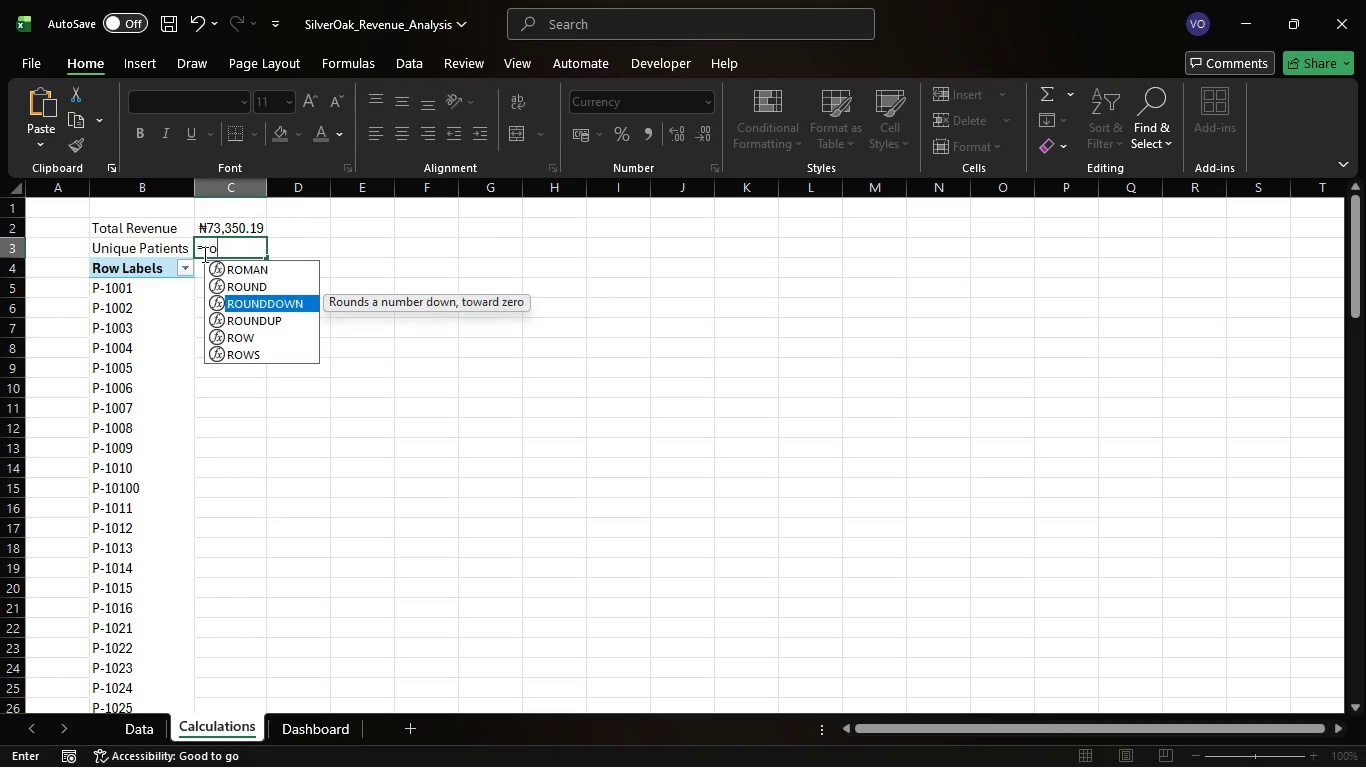 
key(ArrowDown)
 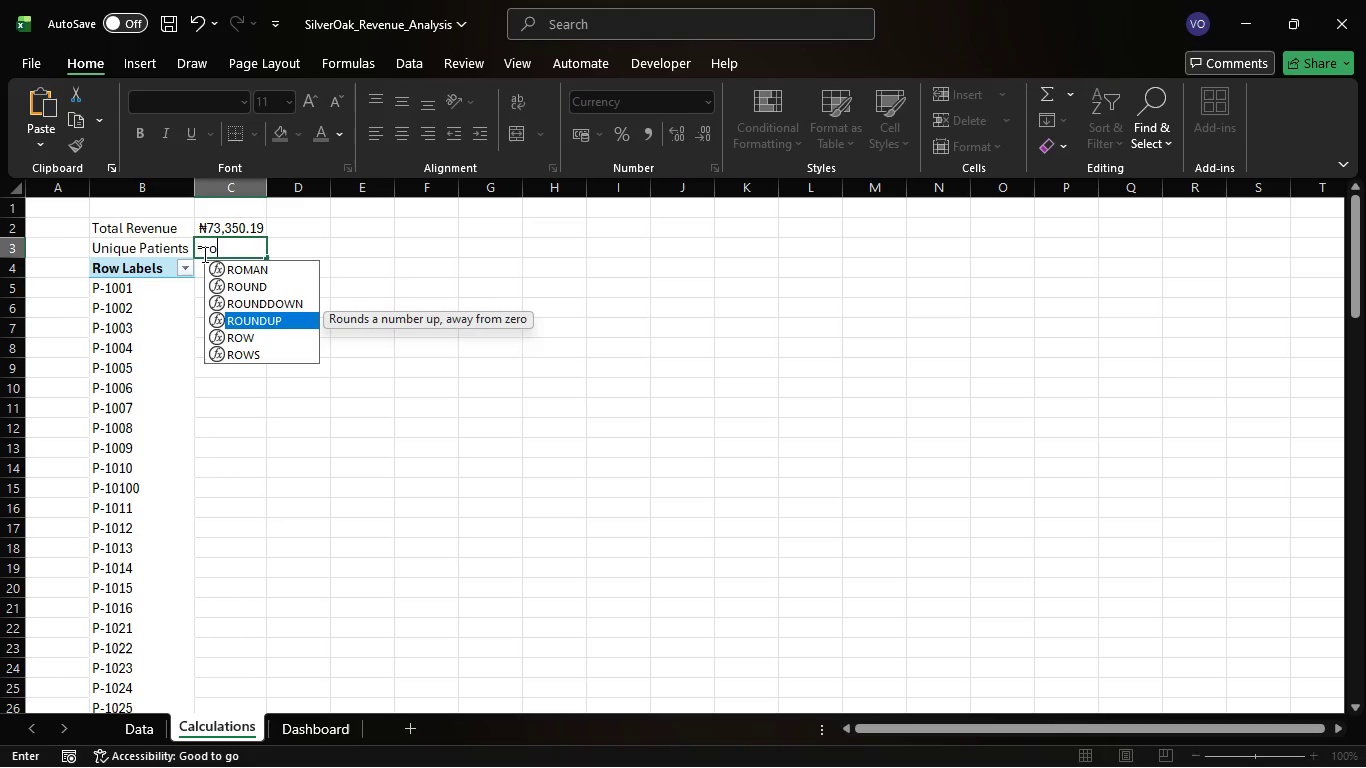 
key(ArrowDown)
 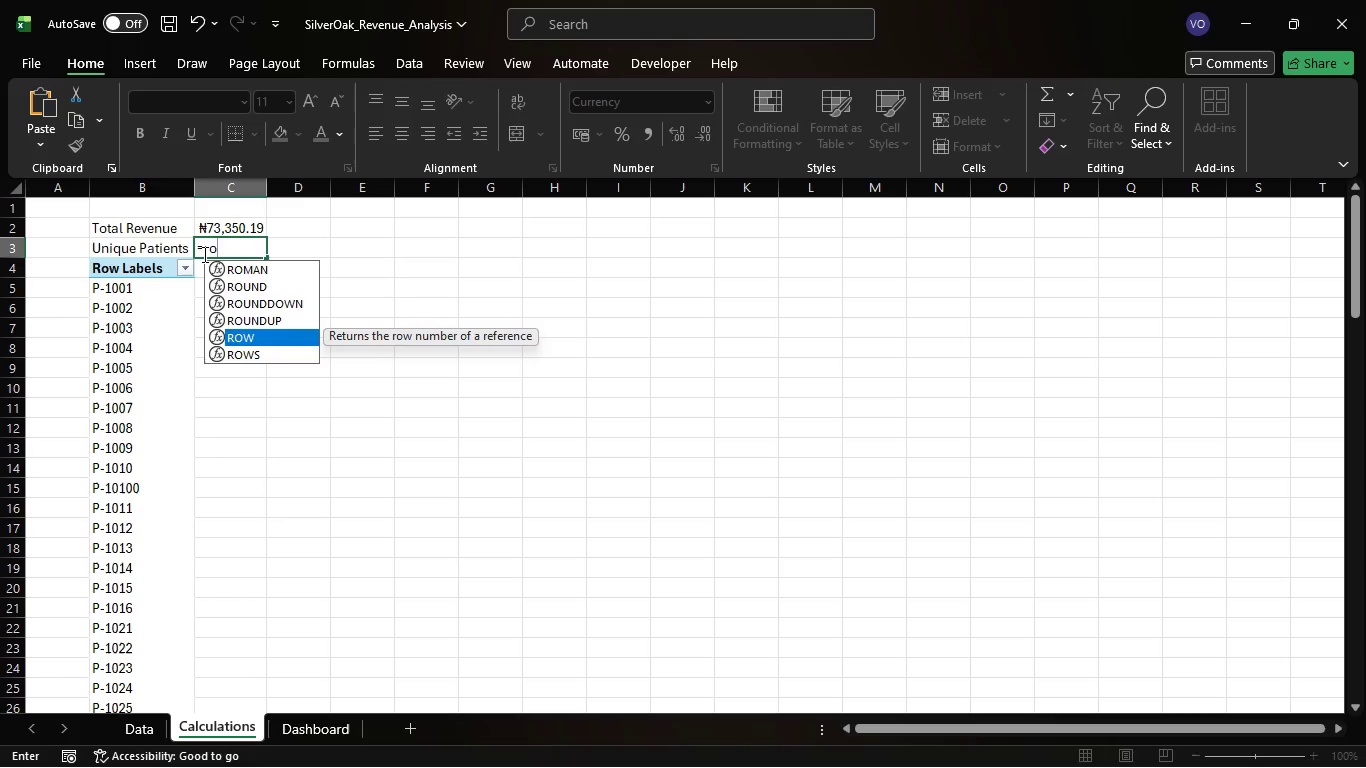 
key(ArrowDown)
 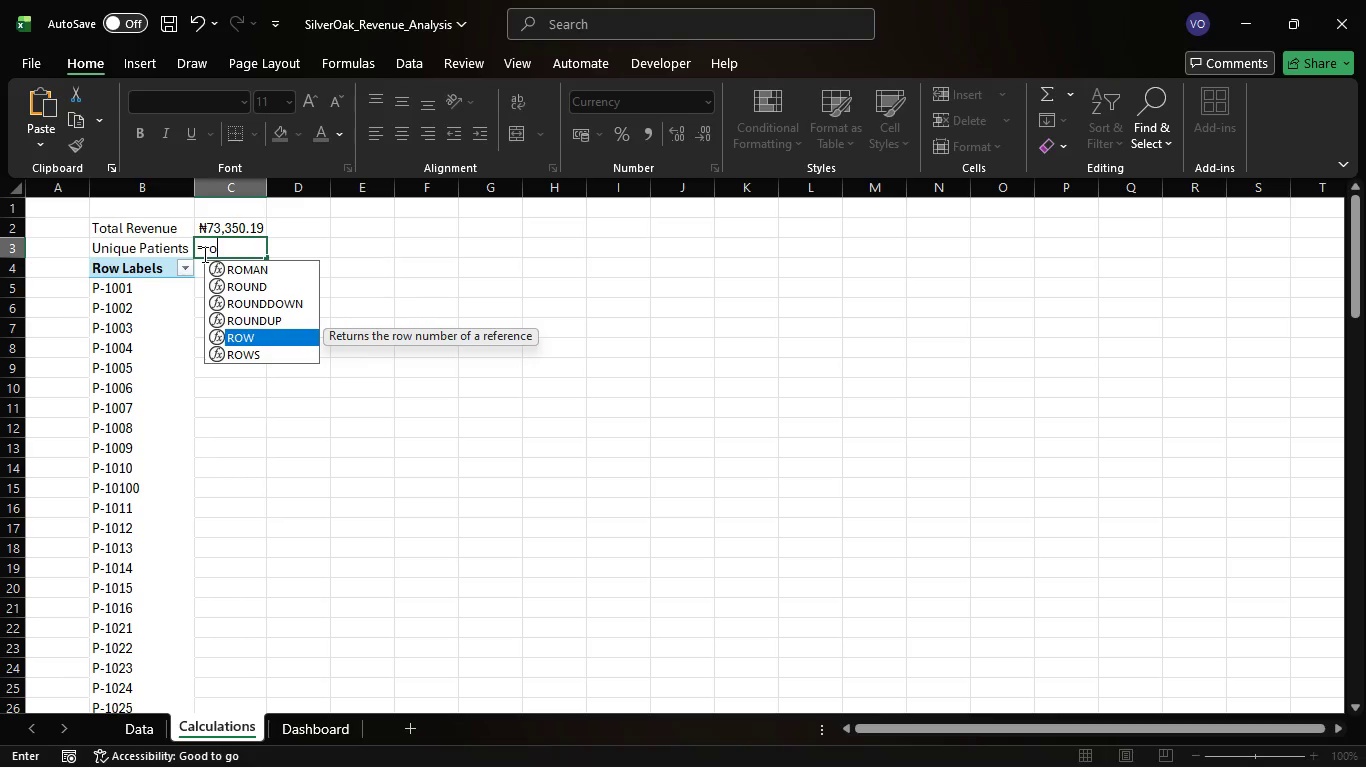 
key(ArrowDown)
 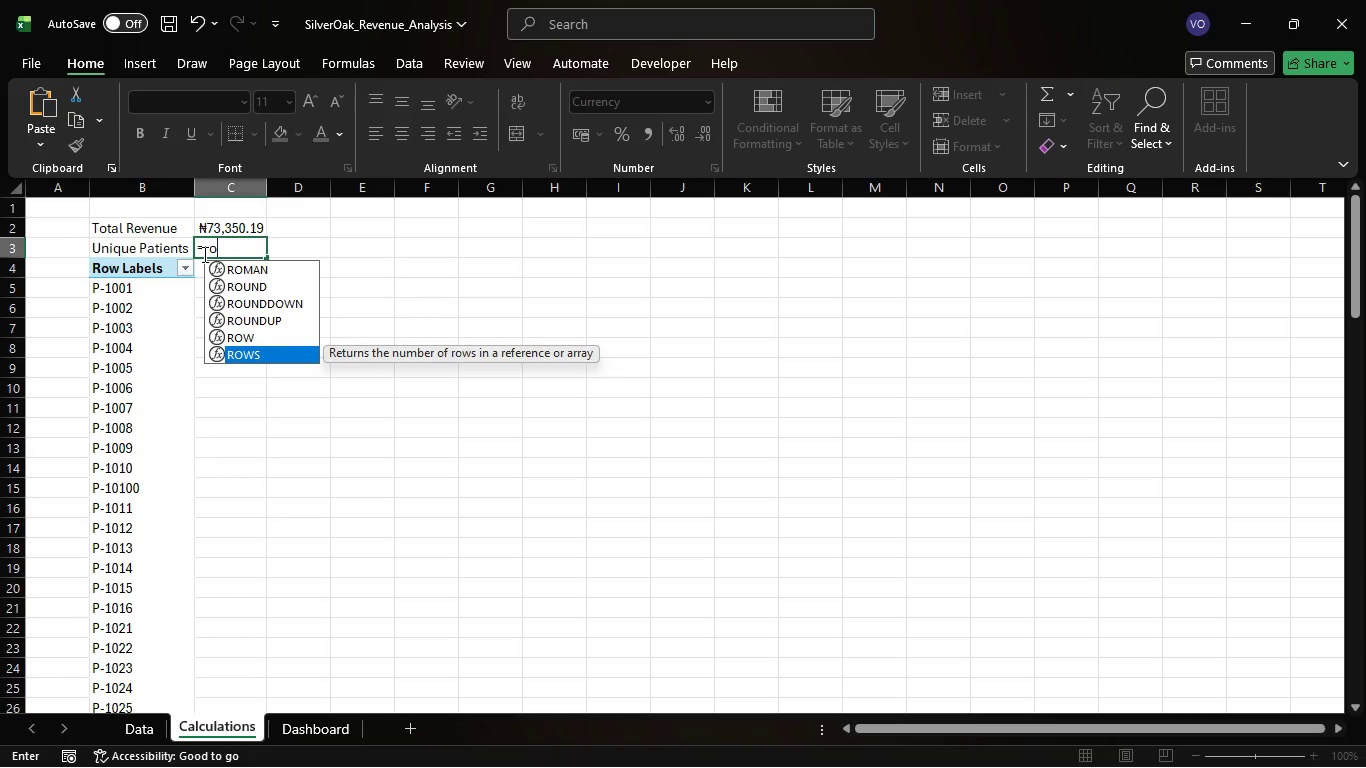 
key(Tab)
 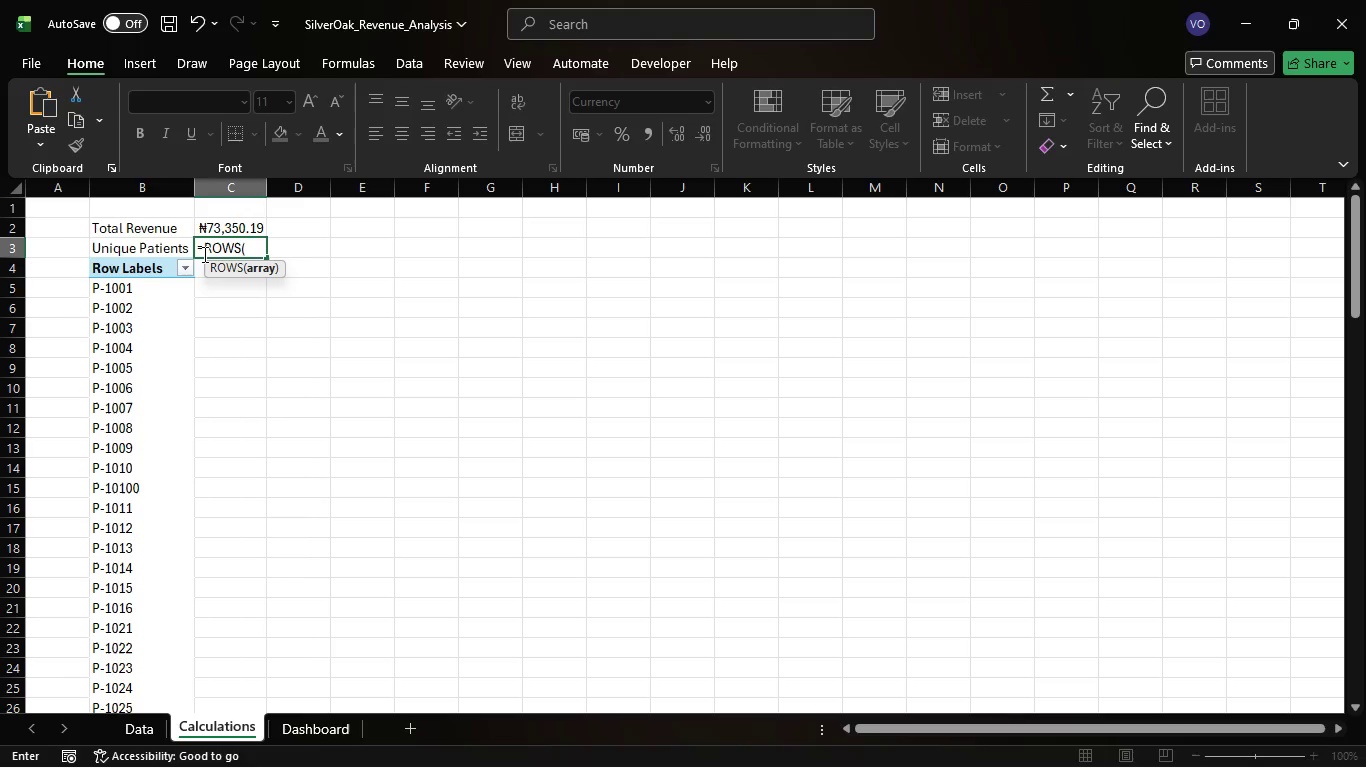 
type(un)
 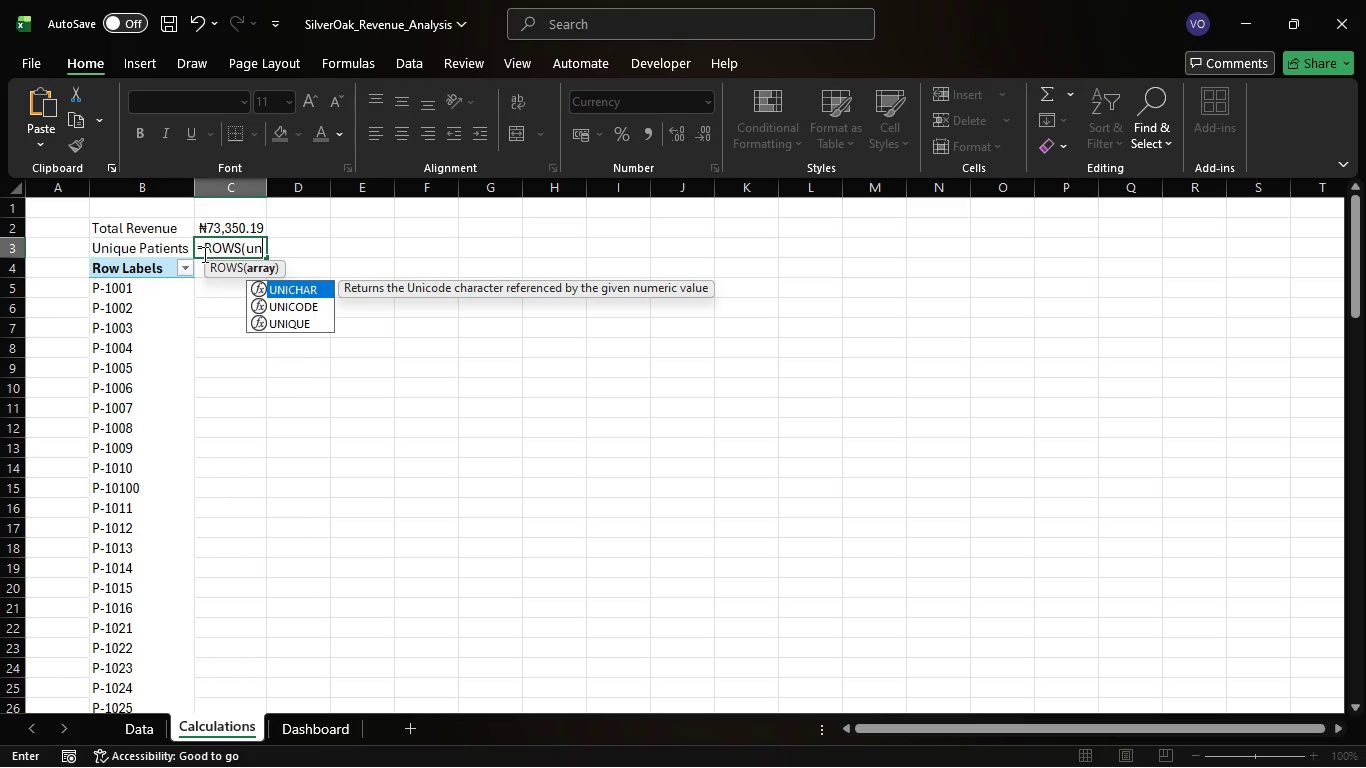 
key(ArrowDown)
 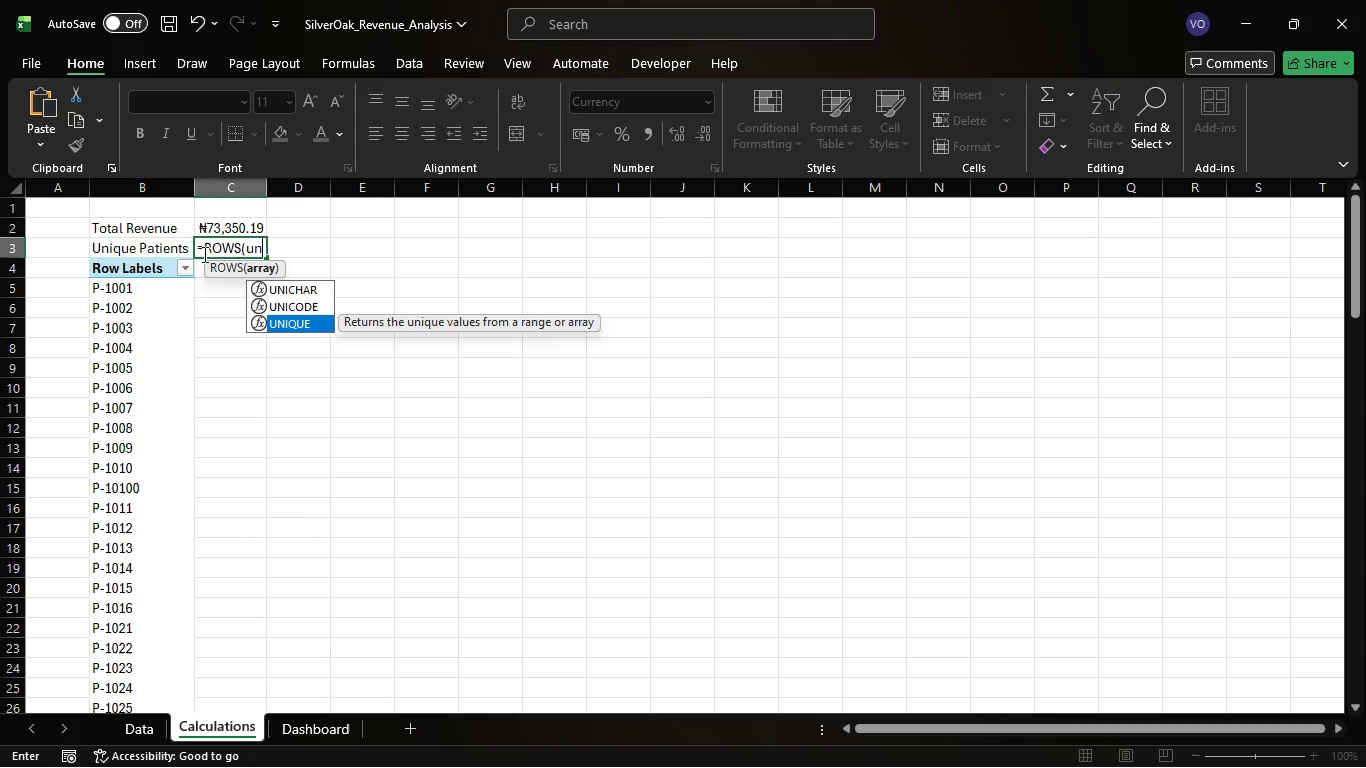 
key(ArrowDown)
 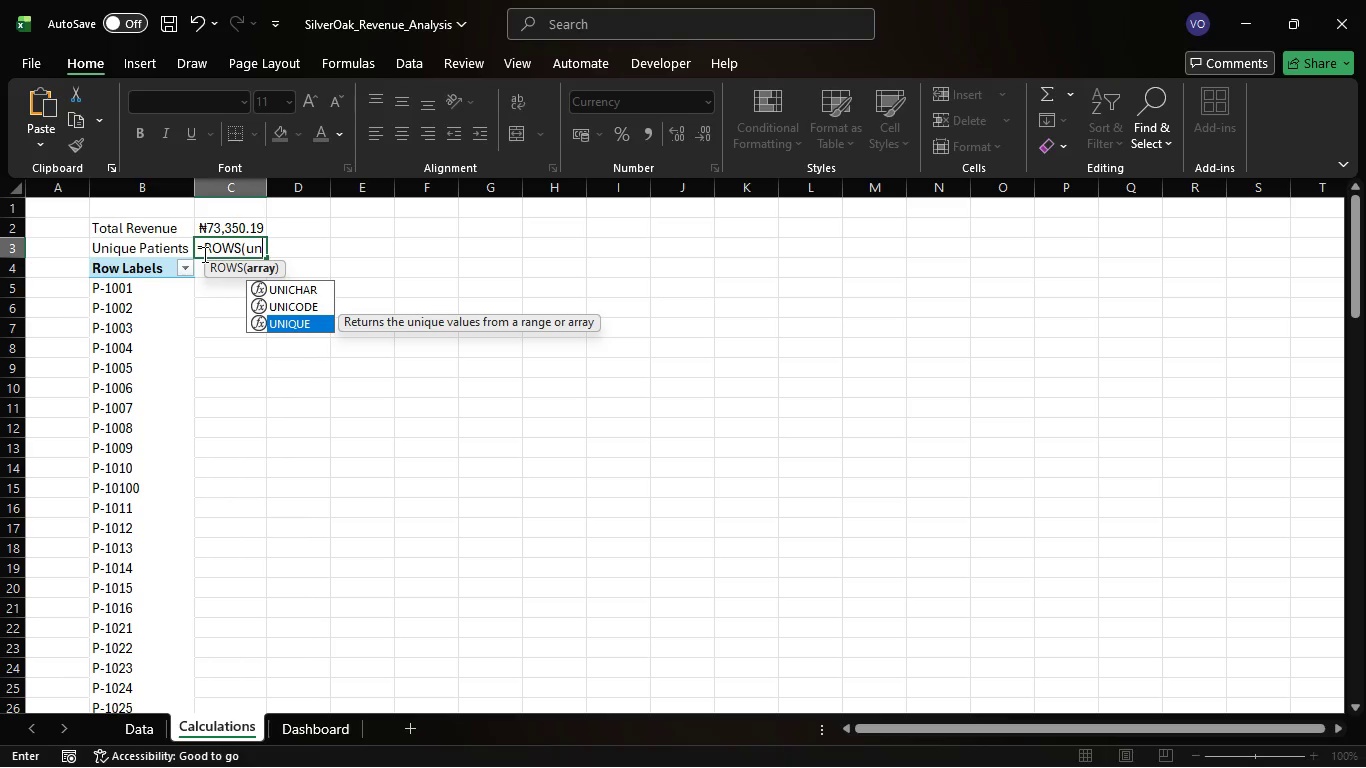 
key(Tab)
 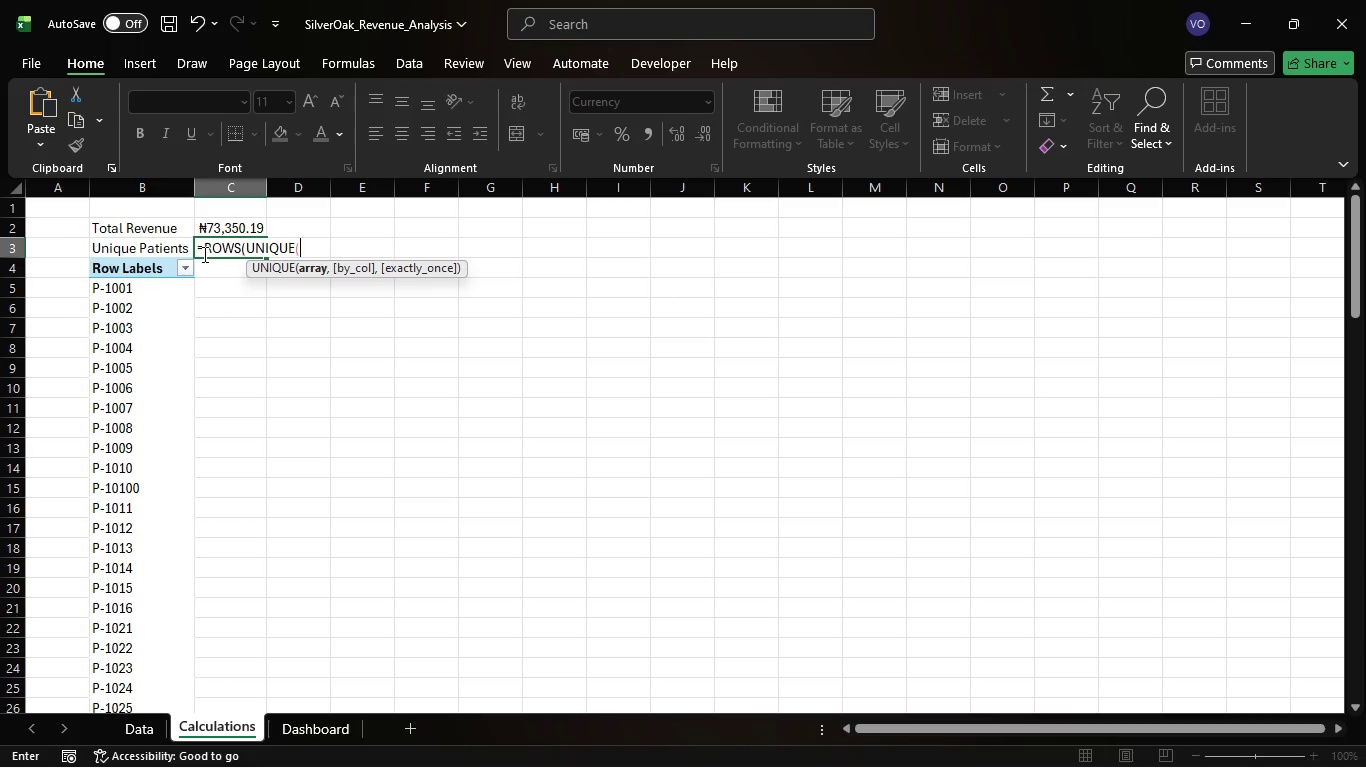 
key(R)
 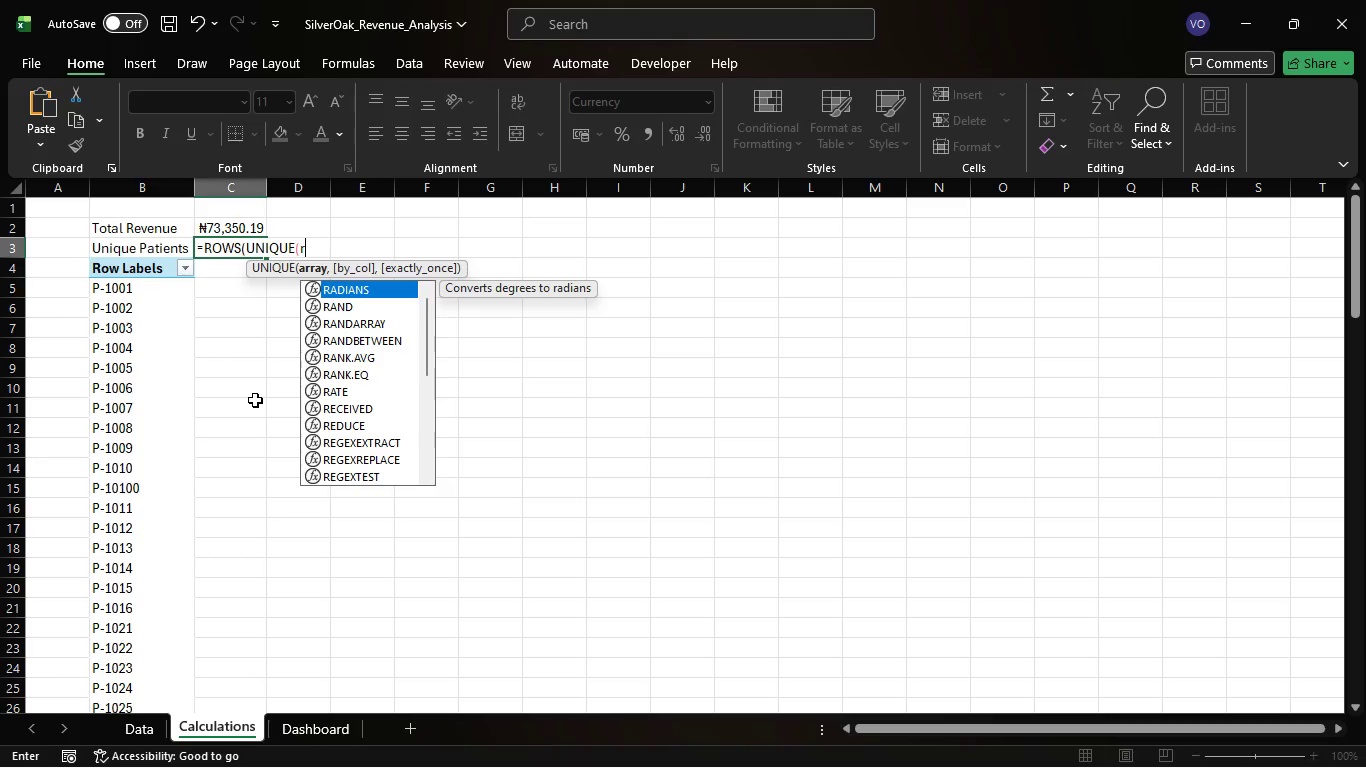 
type(ev)
 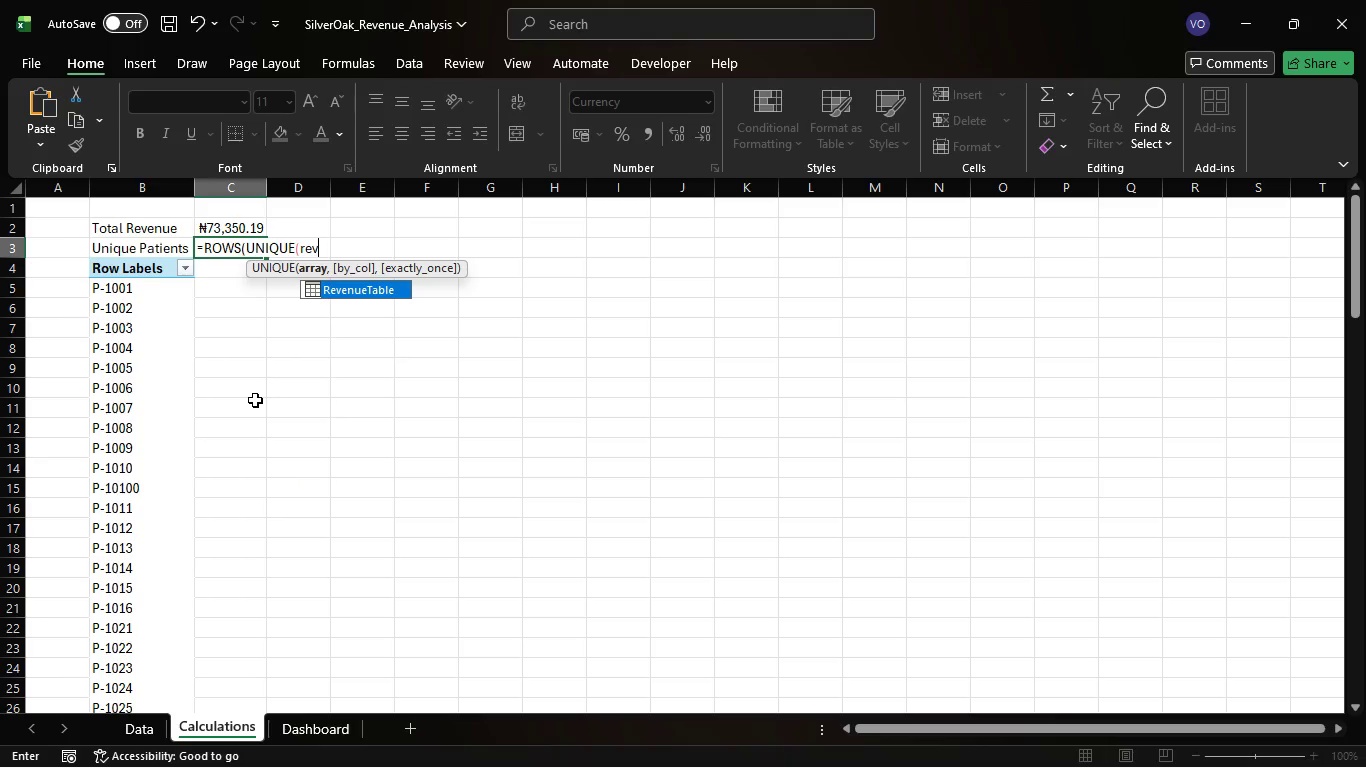 
key(Tab)
 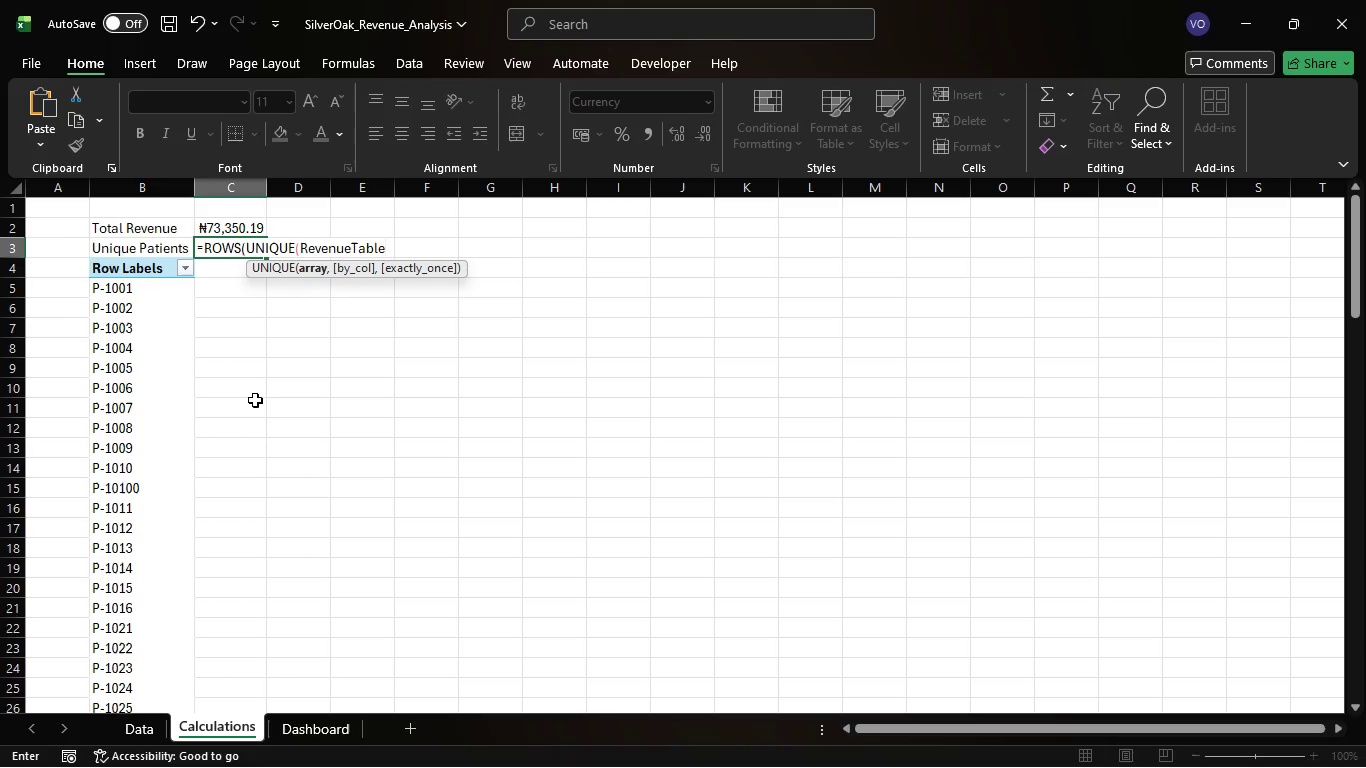 
key(BracketLeft)
 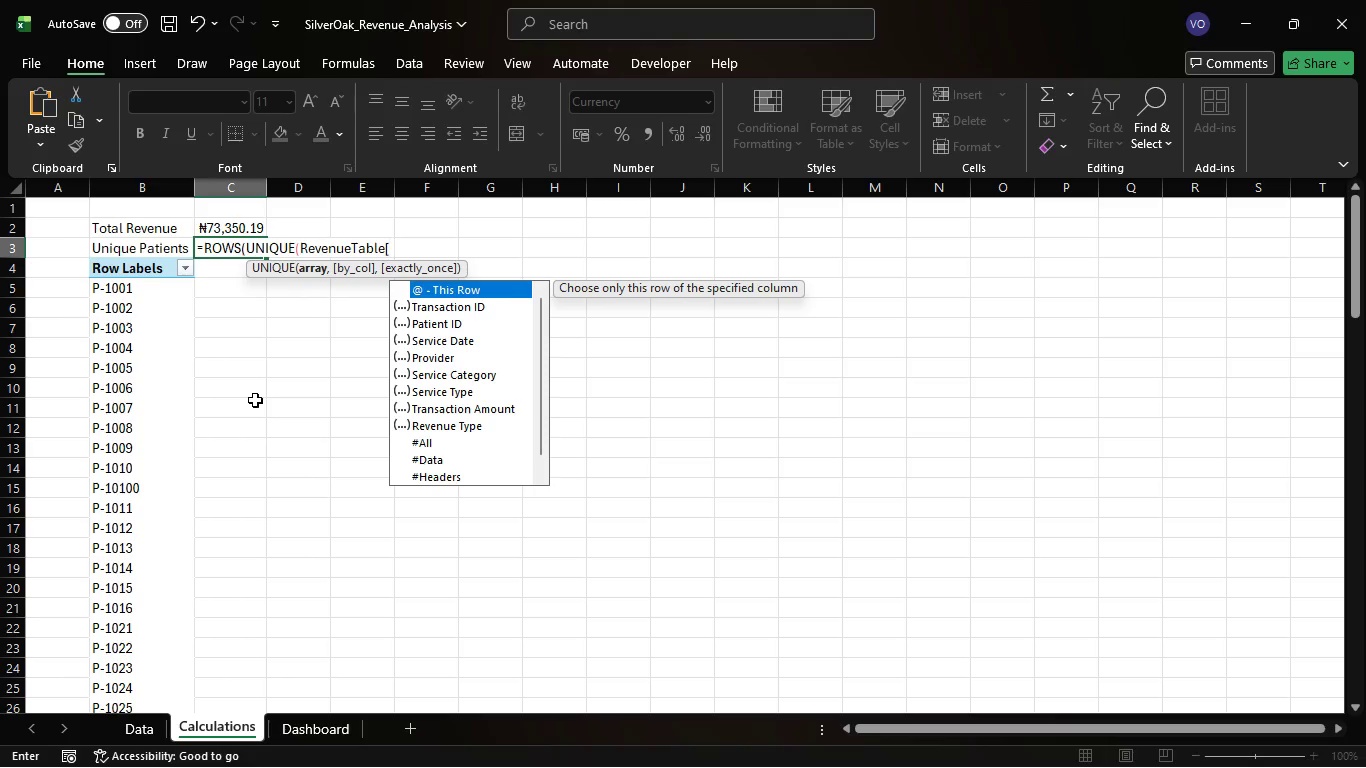 
wait(5.66)
 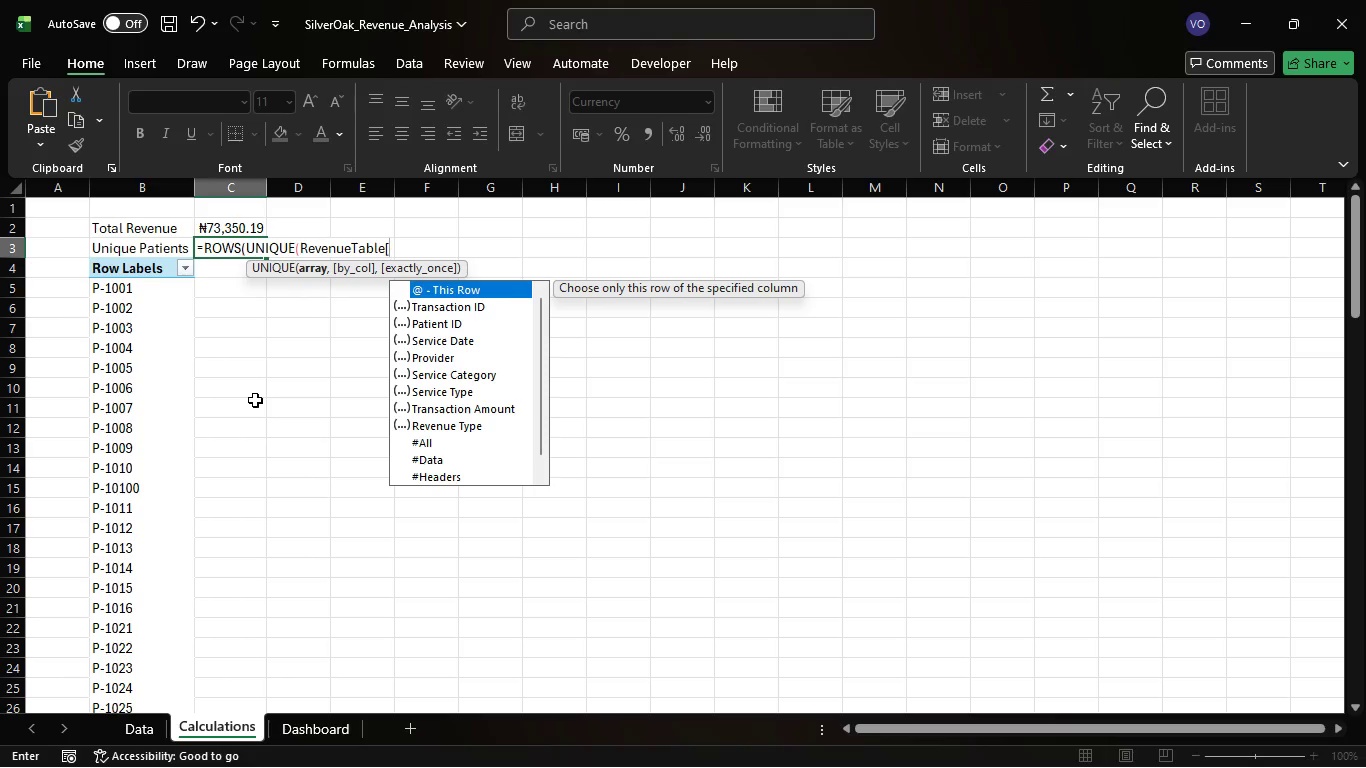 
key(ArrowDown)
 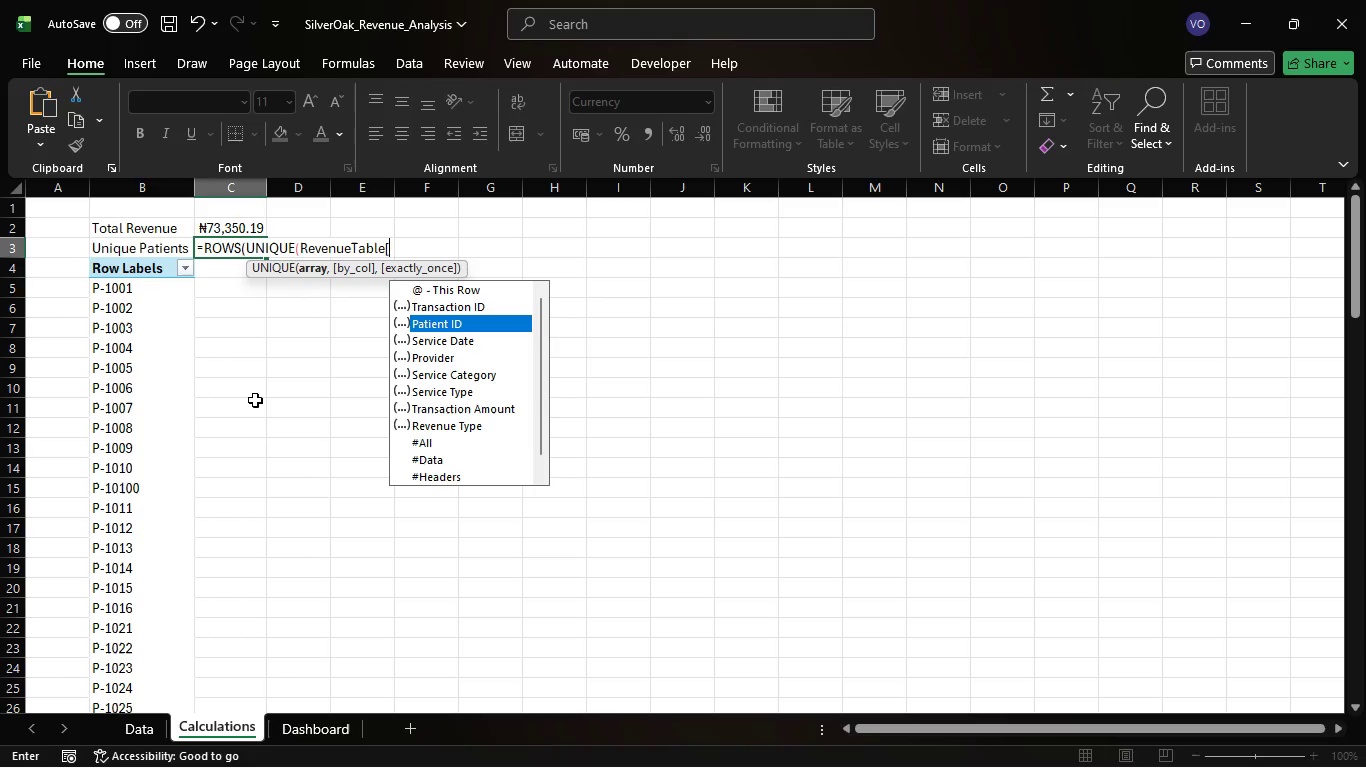 
key(ArrowDown)
 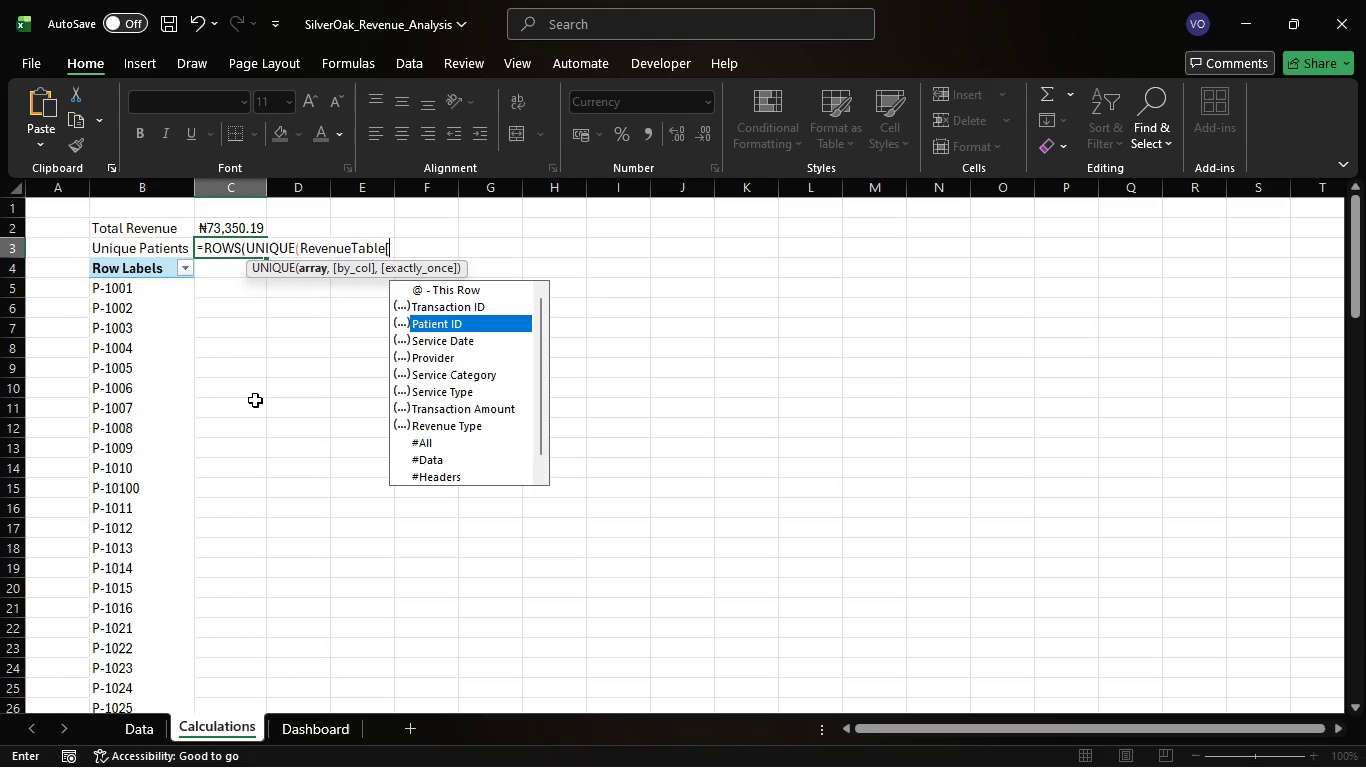 
key(Tab)
 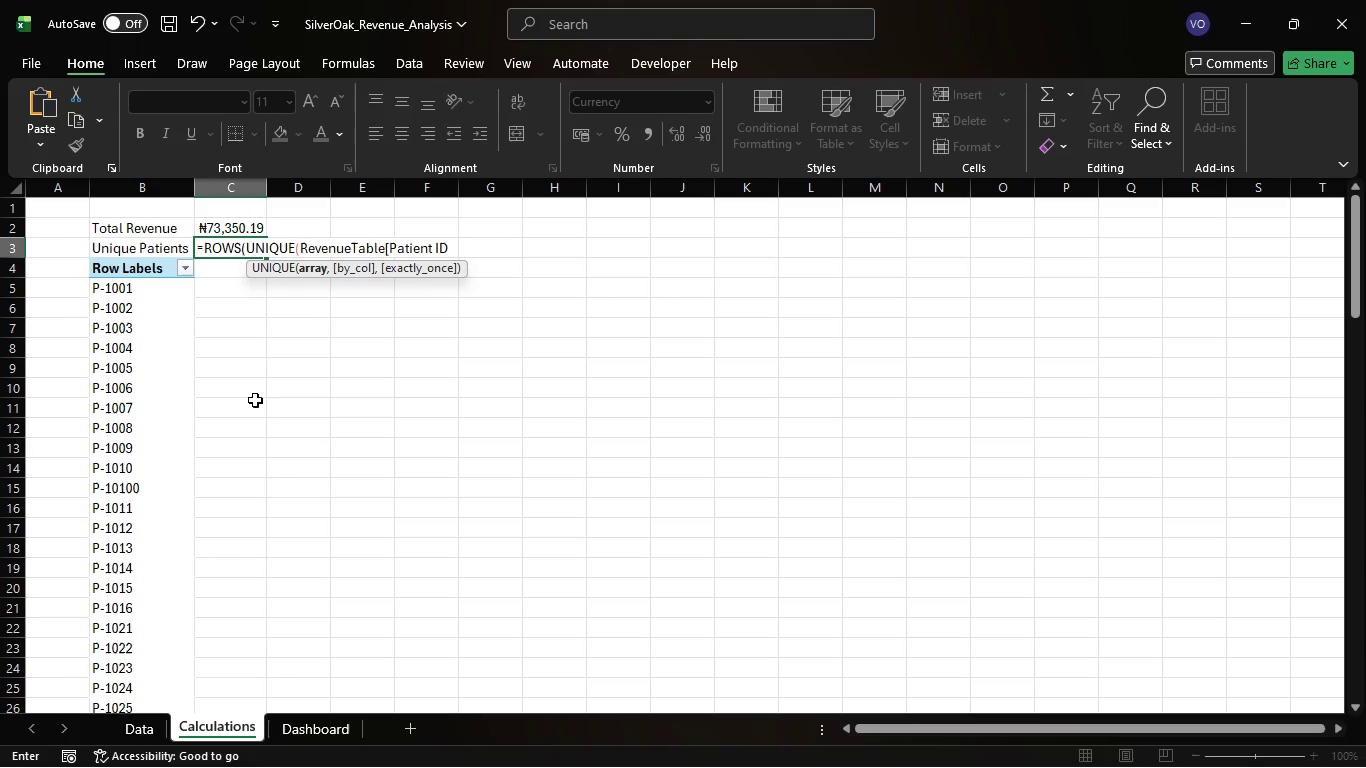 
key(BracketRight)
 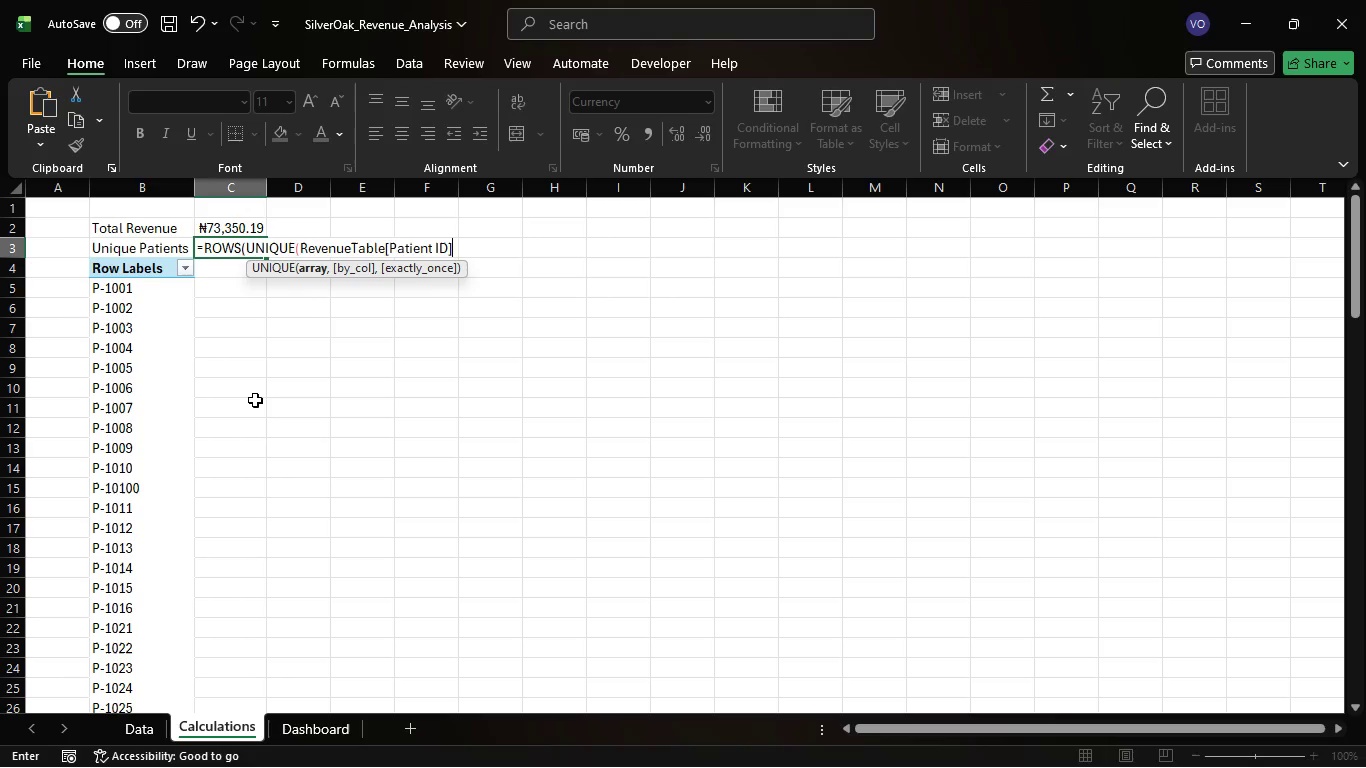 
type()))
 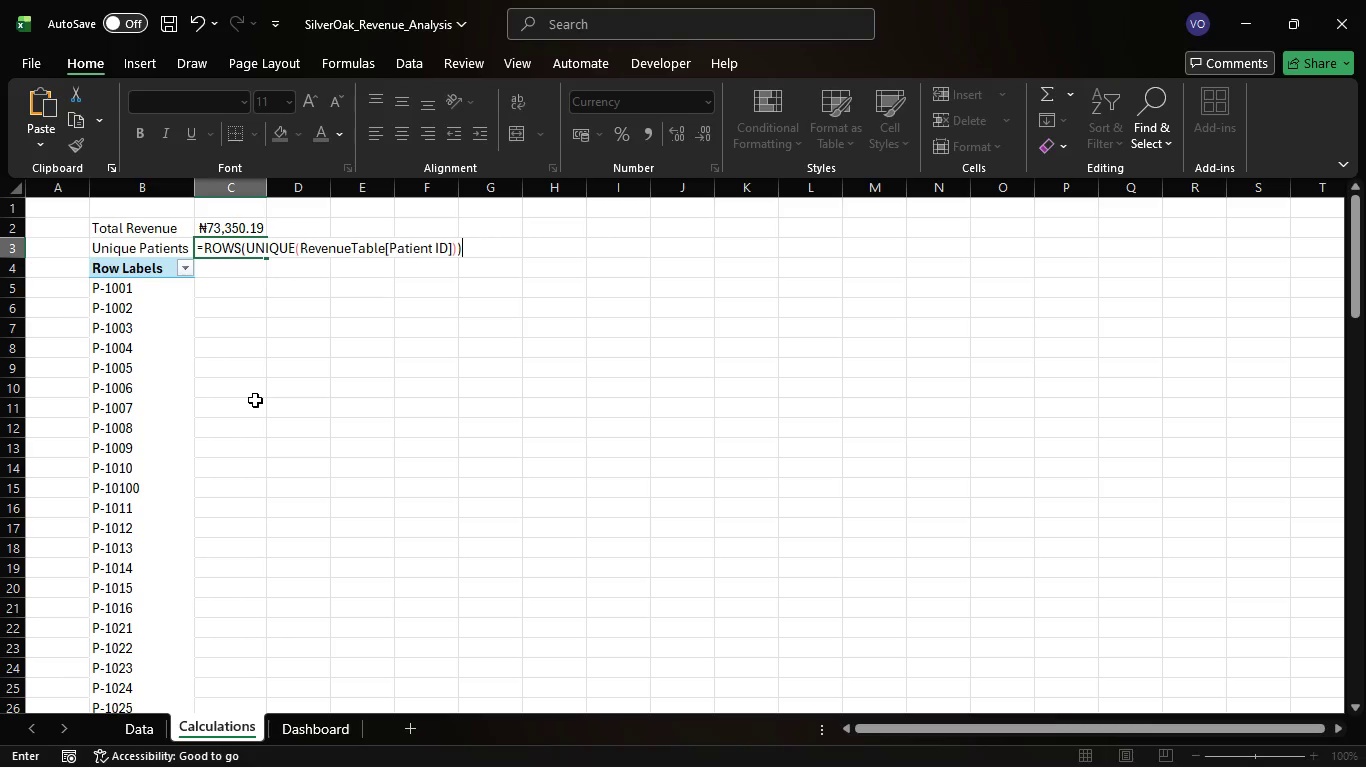 
key(Enter)
 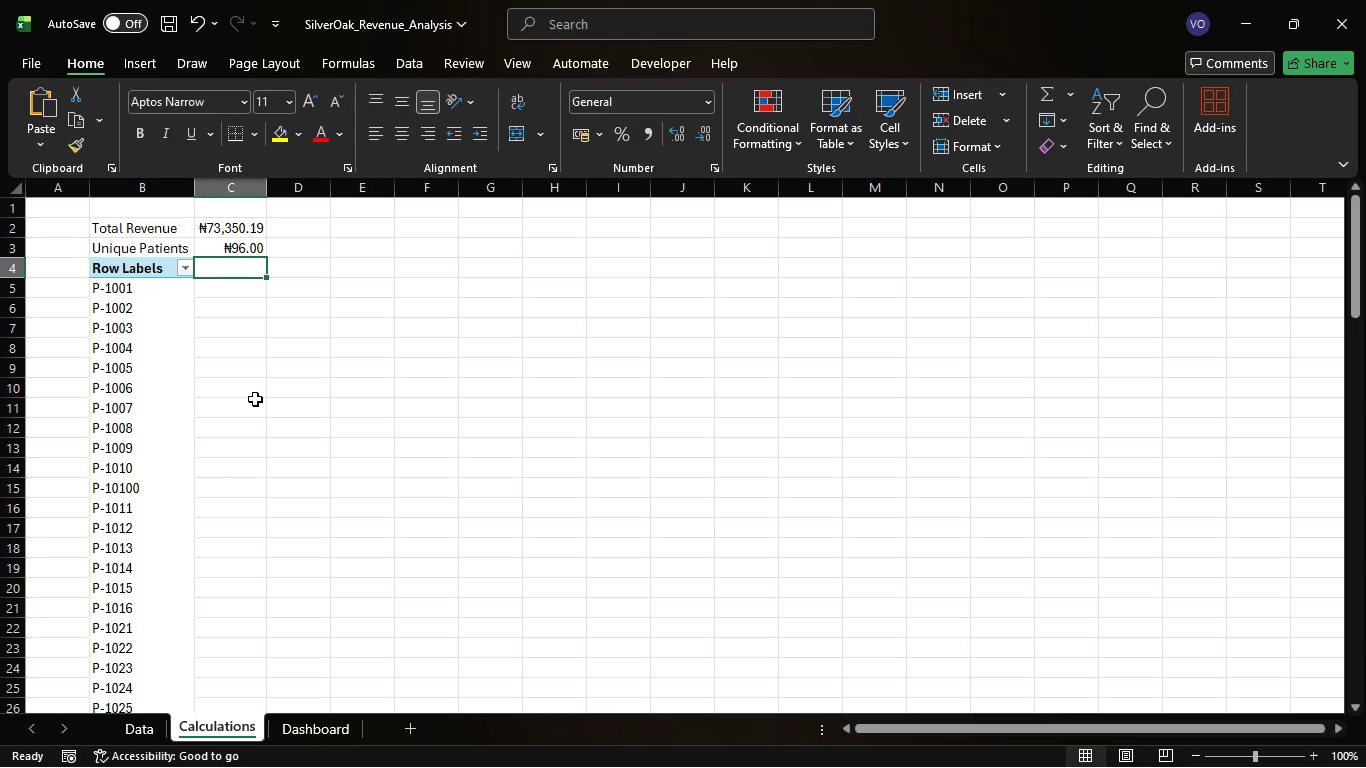 
wait(8.61)
 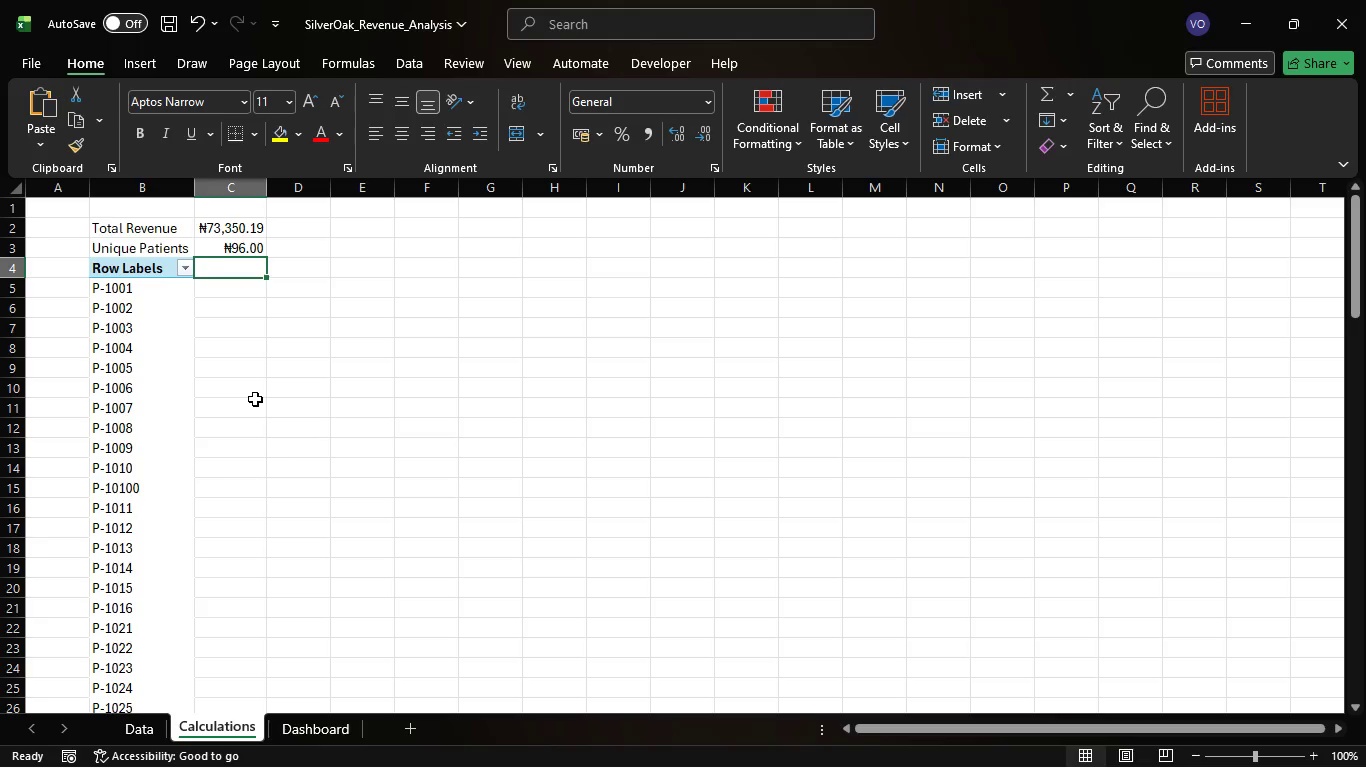 
left_click([703, 102])
 